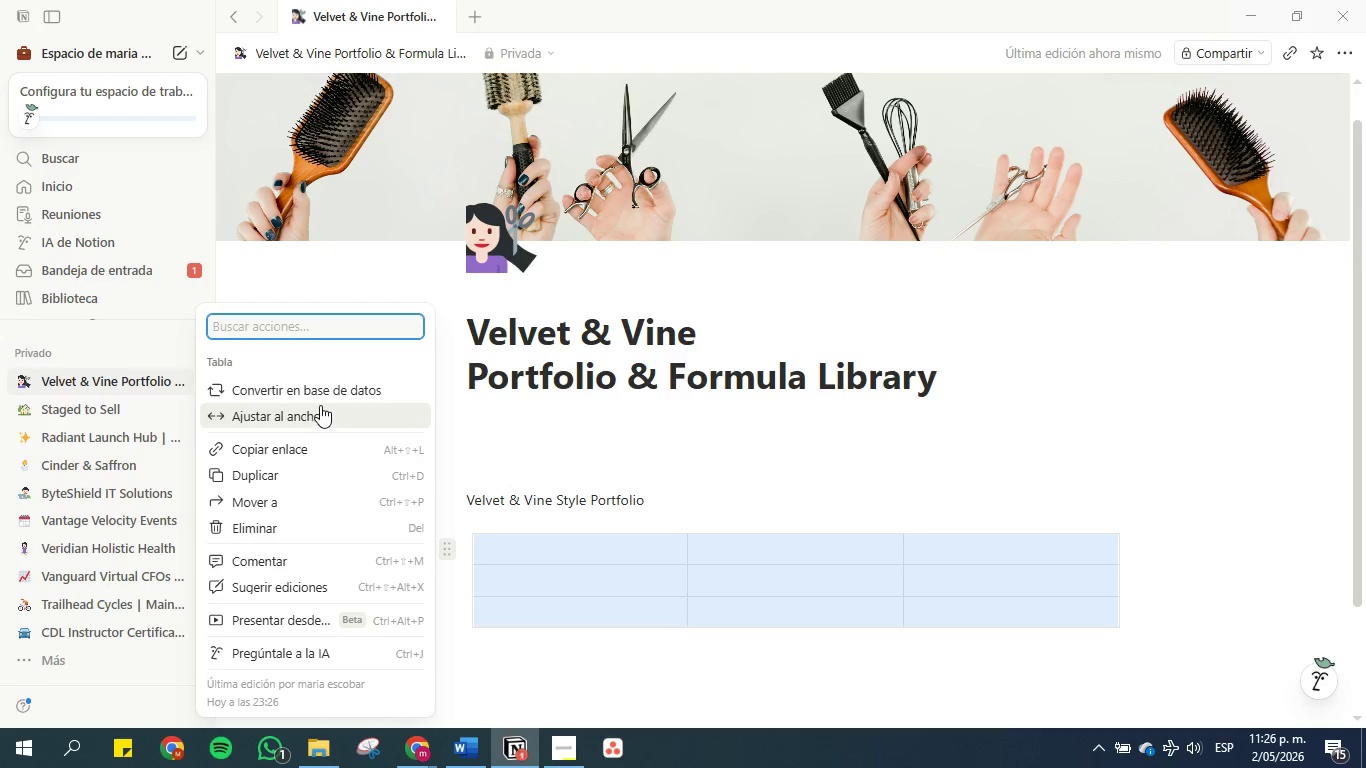 
left_click([322, 392])
 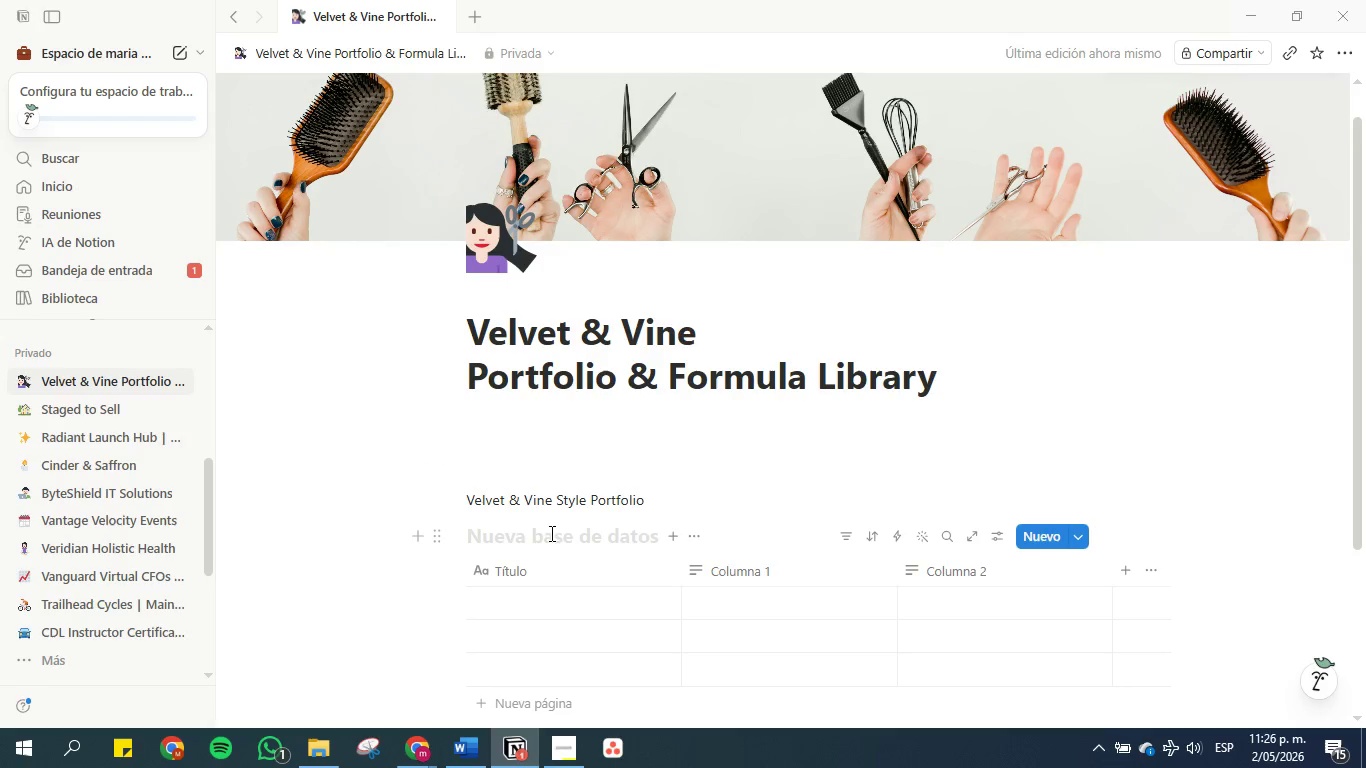 
left_click([437, 537])
 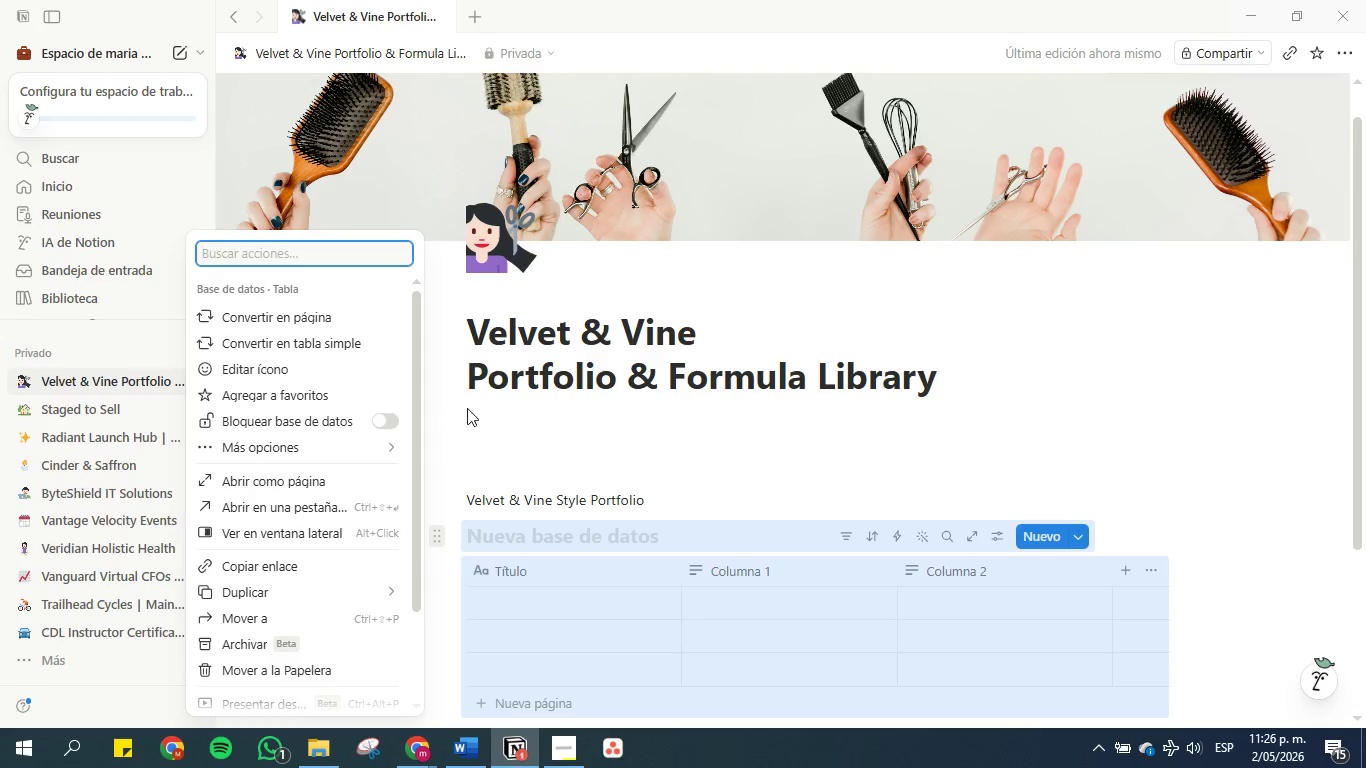 
left_click([756, 439])
 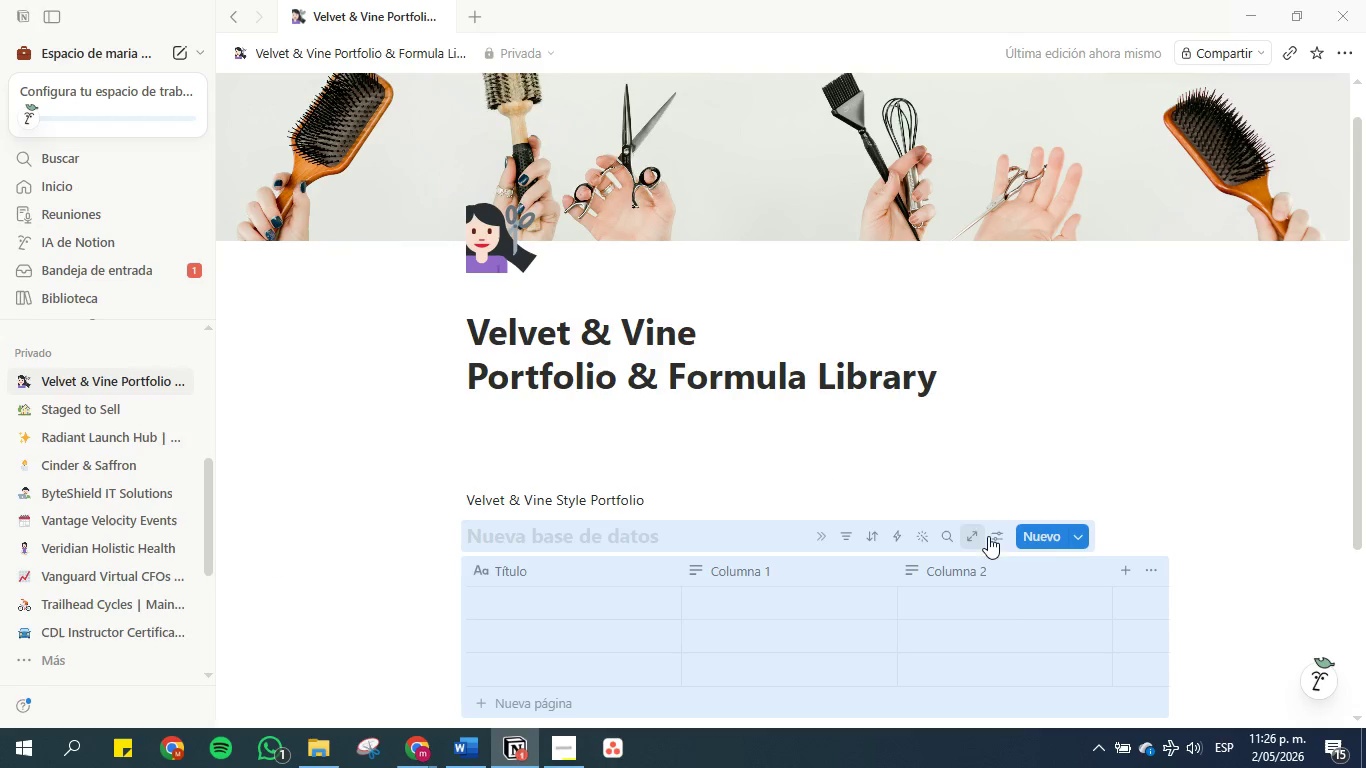 
left_click([999, 535])
 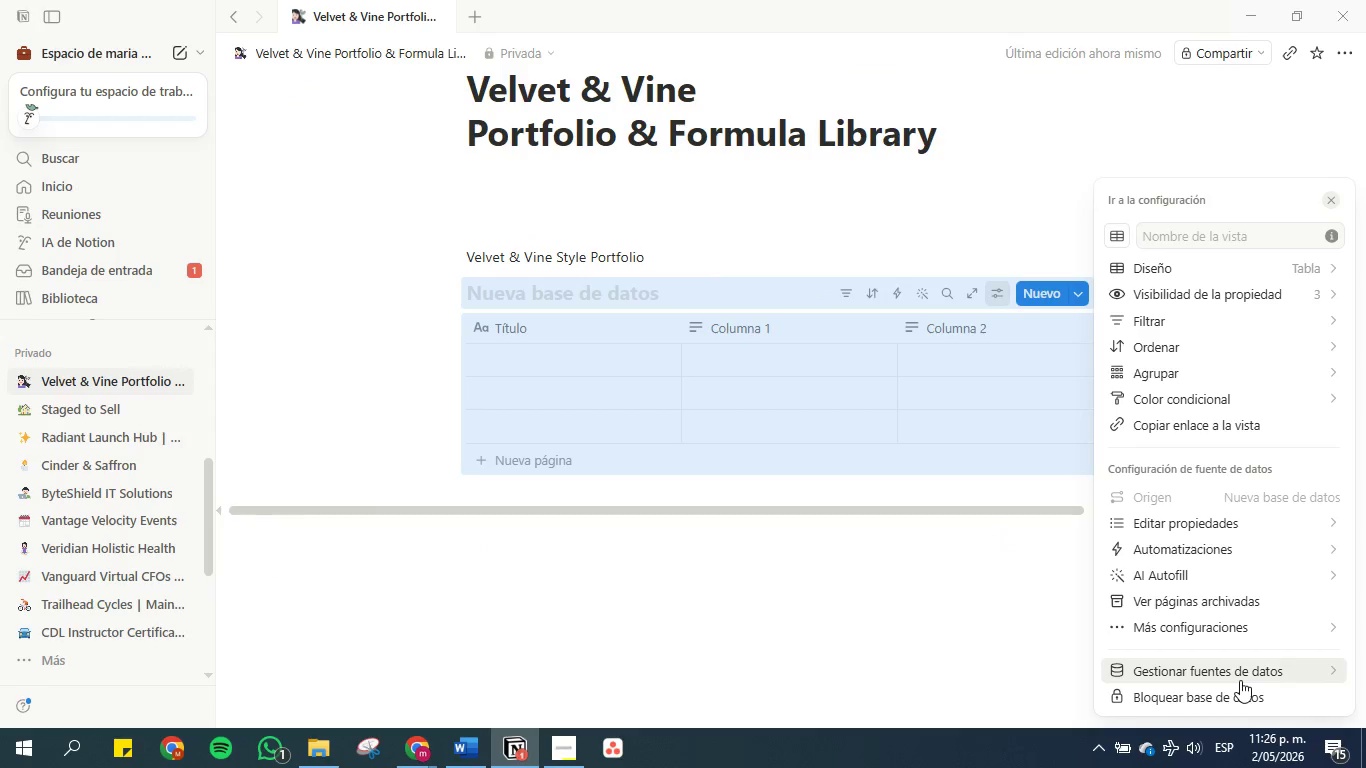 
left_click([1240, 667])
 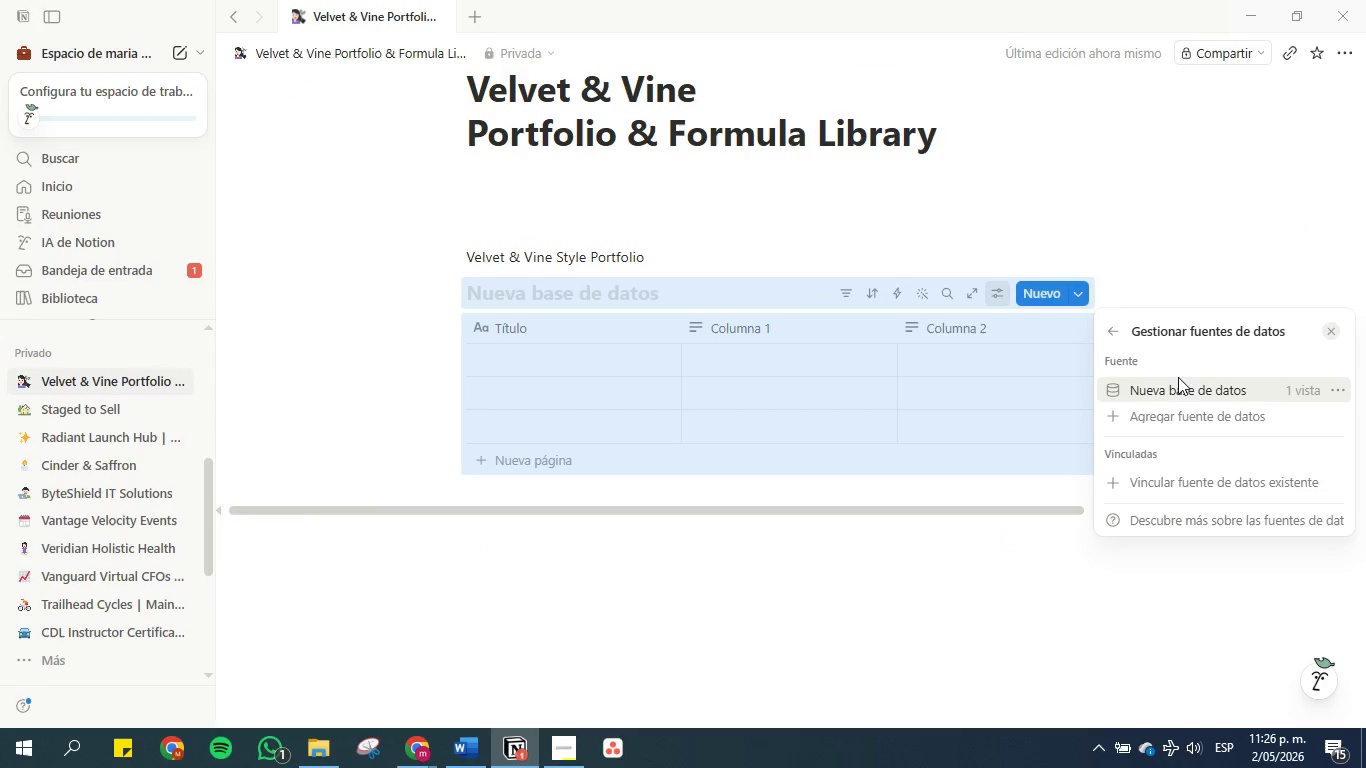 
scroll: coordinate [1240, 680], scroll_direction: down, amount: 1.0
 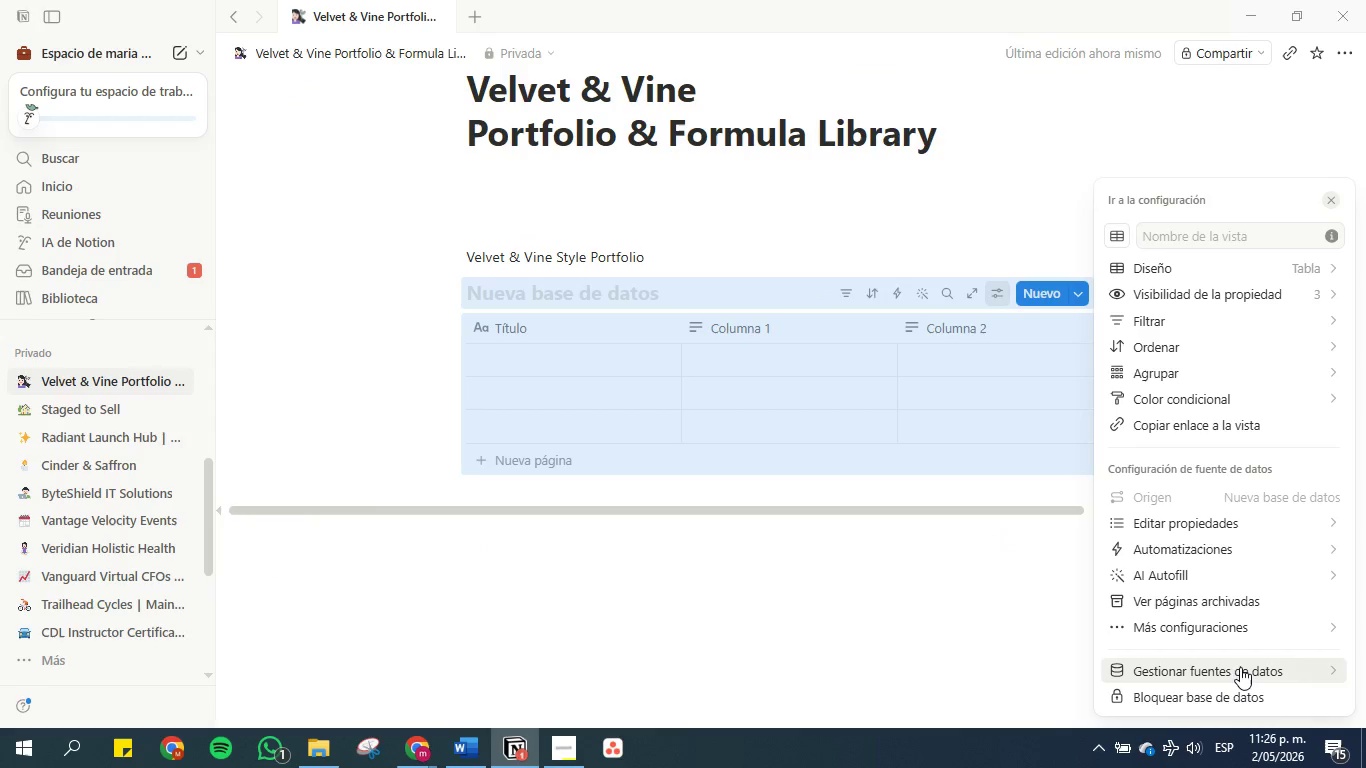 
left_click([1167, 421])
 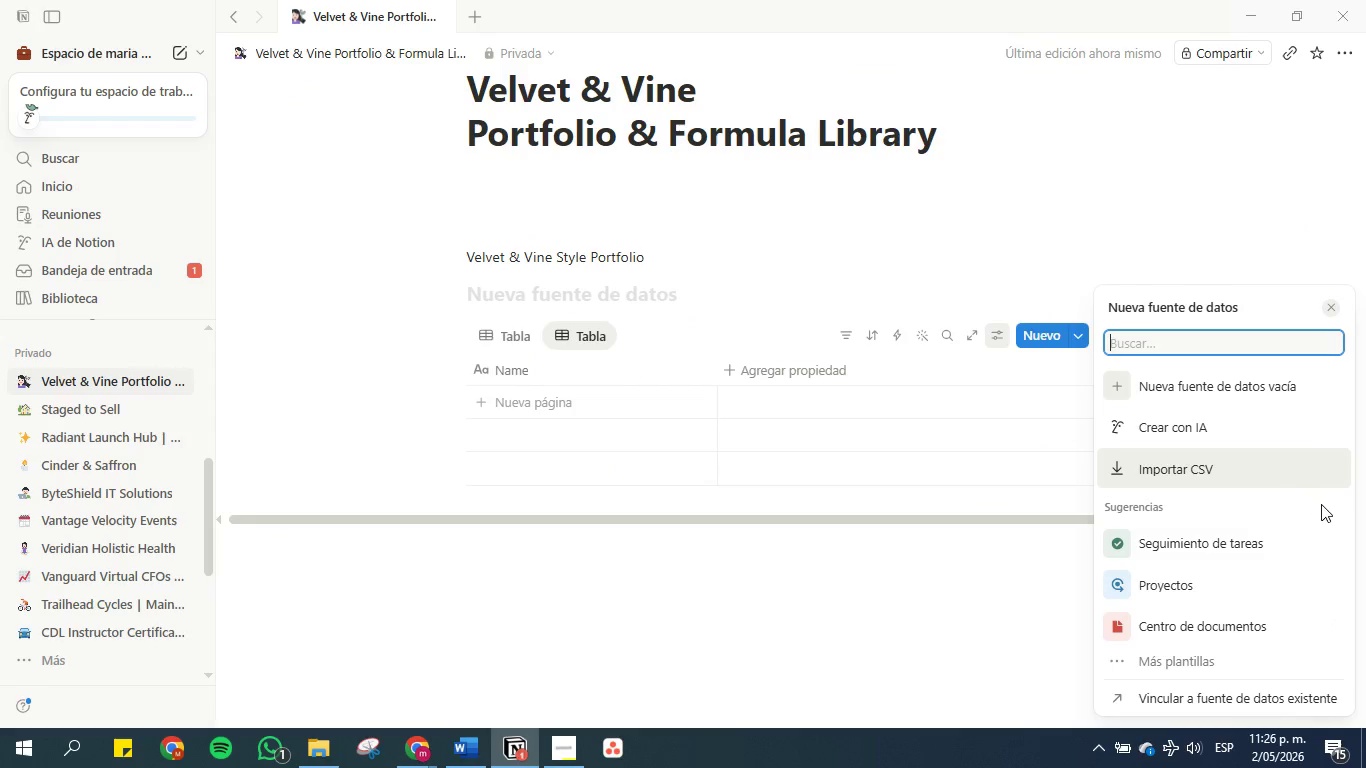 
left_click([1274, 470])
 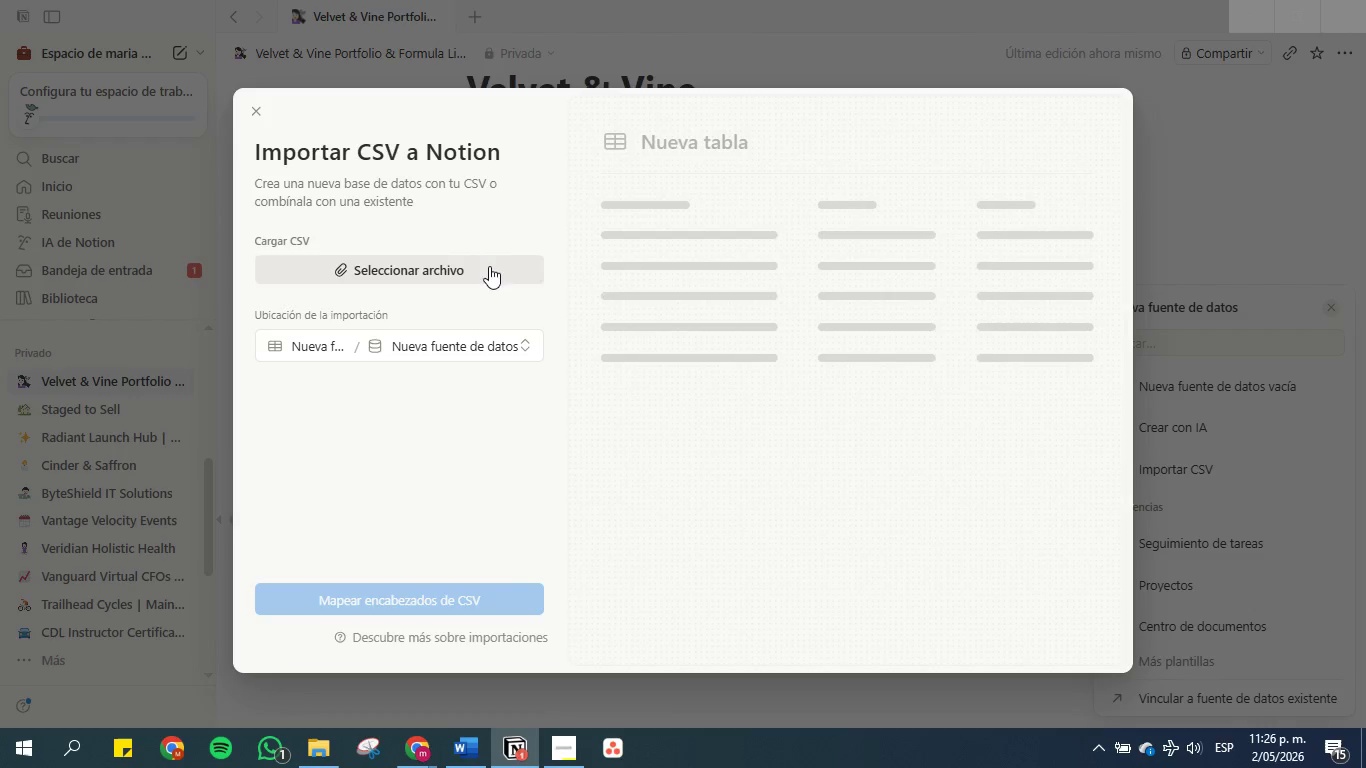 
left_click([451, 277])
 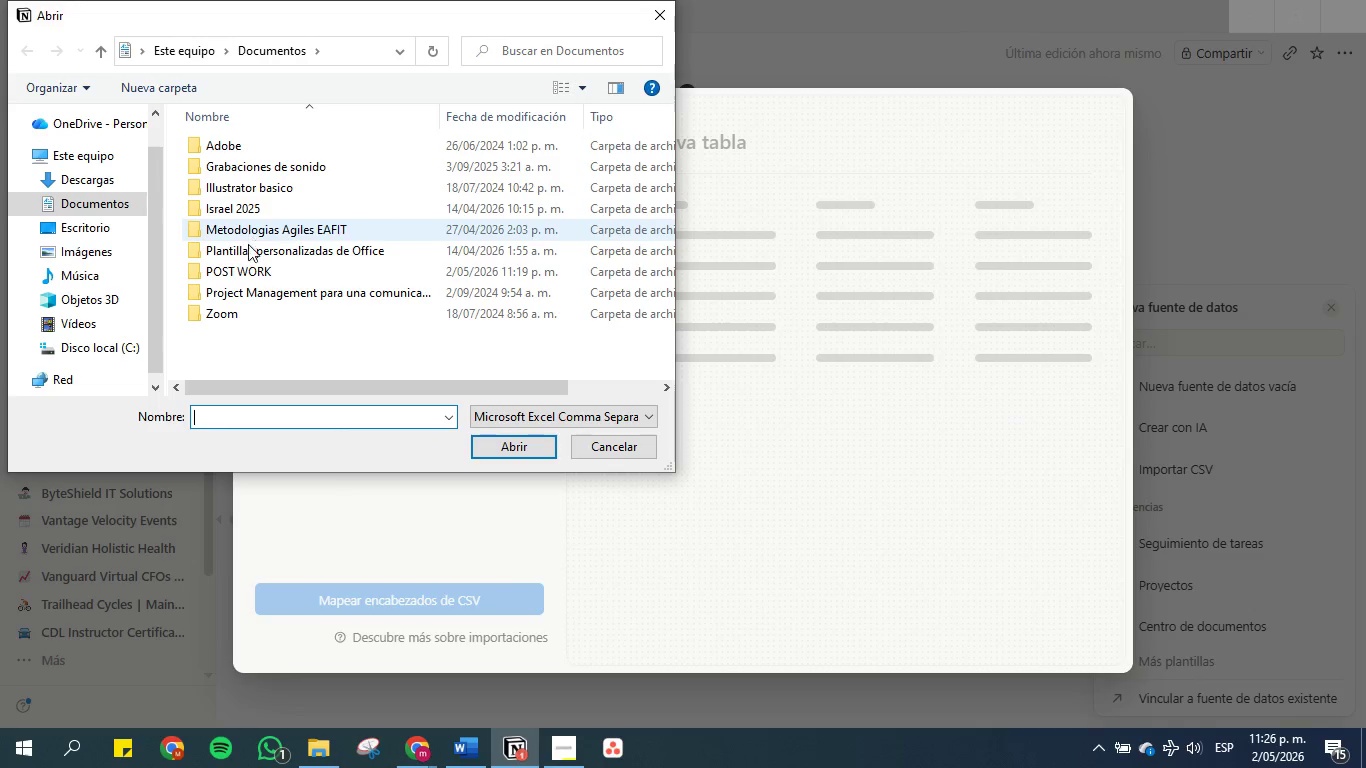 
double_click([253, 270])
 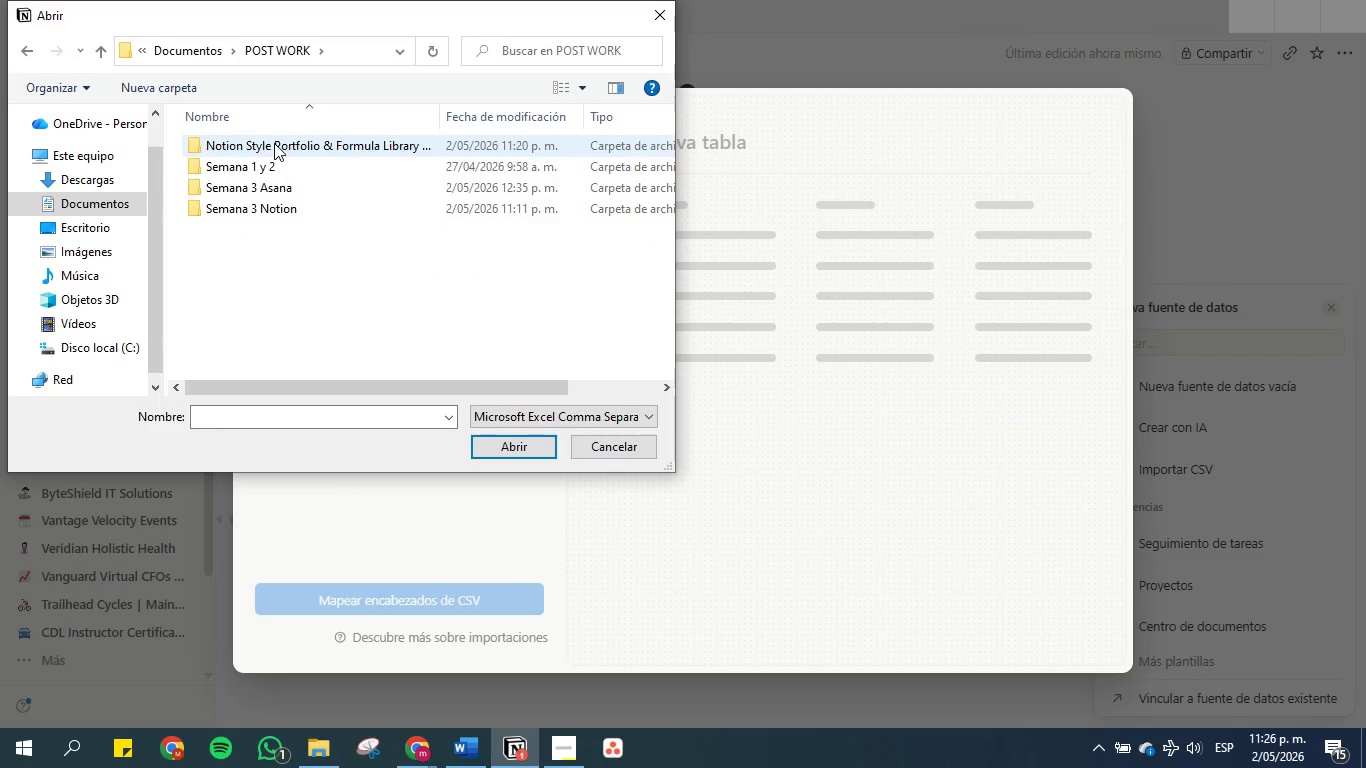 
double_click([274, 143])
 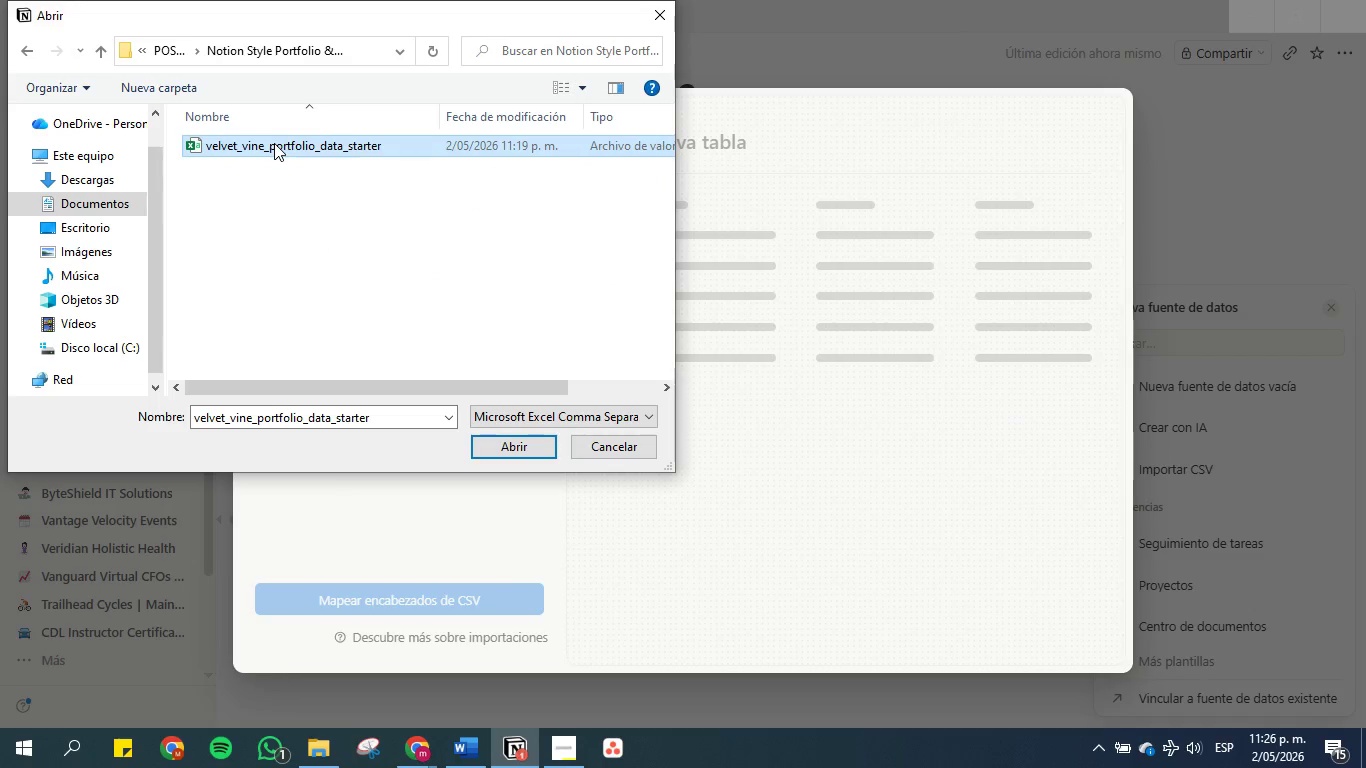 
double_click([274, 143])
 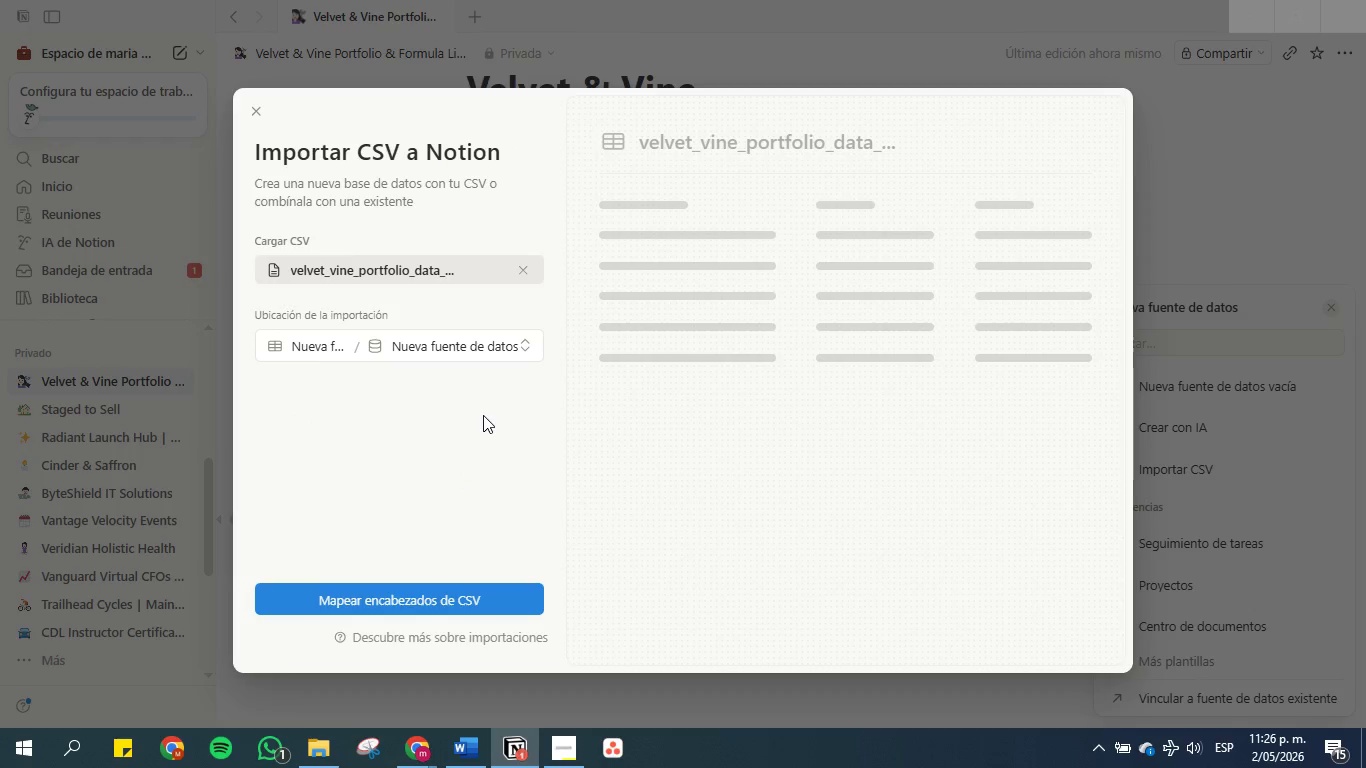 
wait(6.19)
 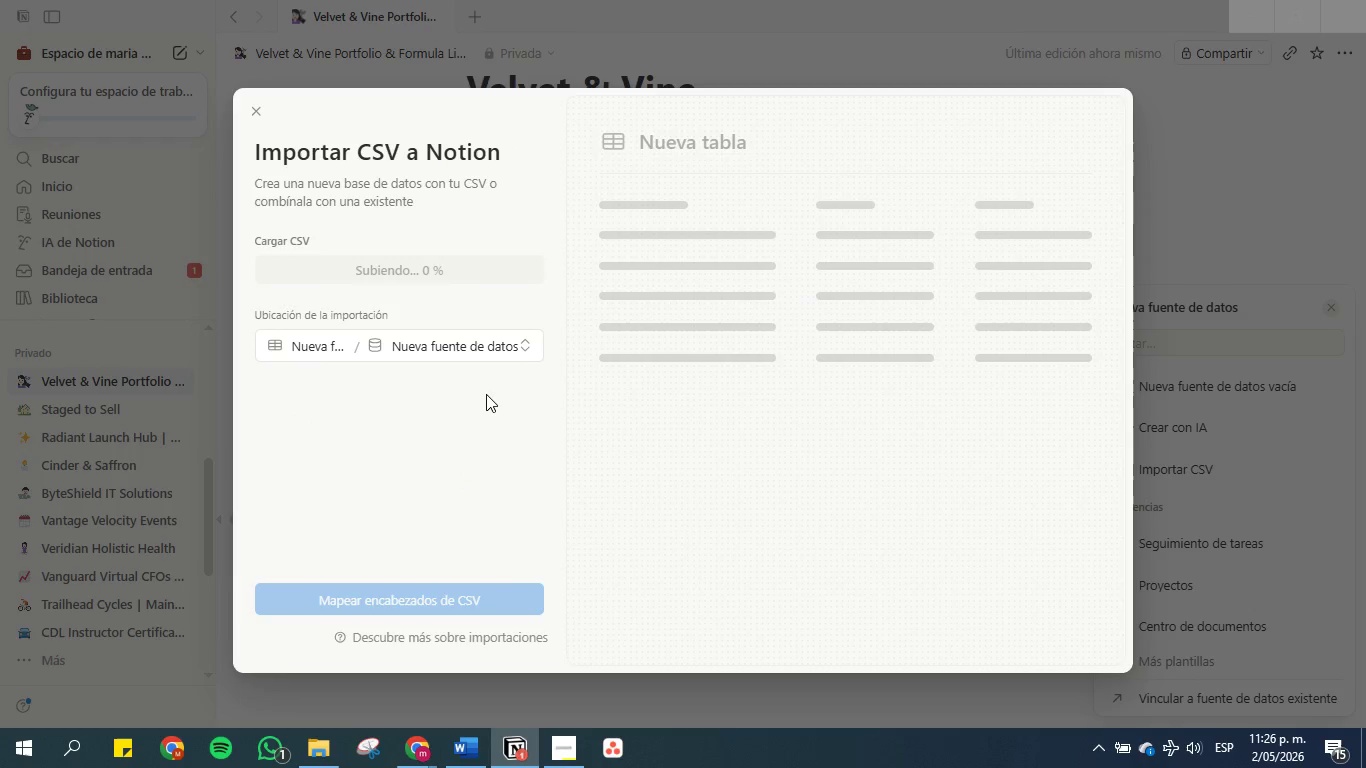 
left_click([424, 600])
 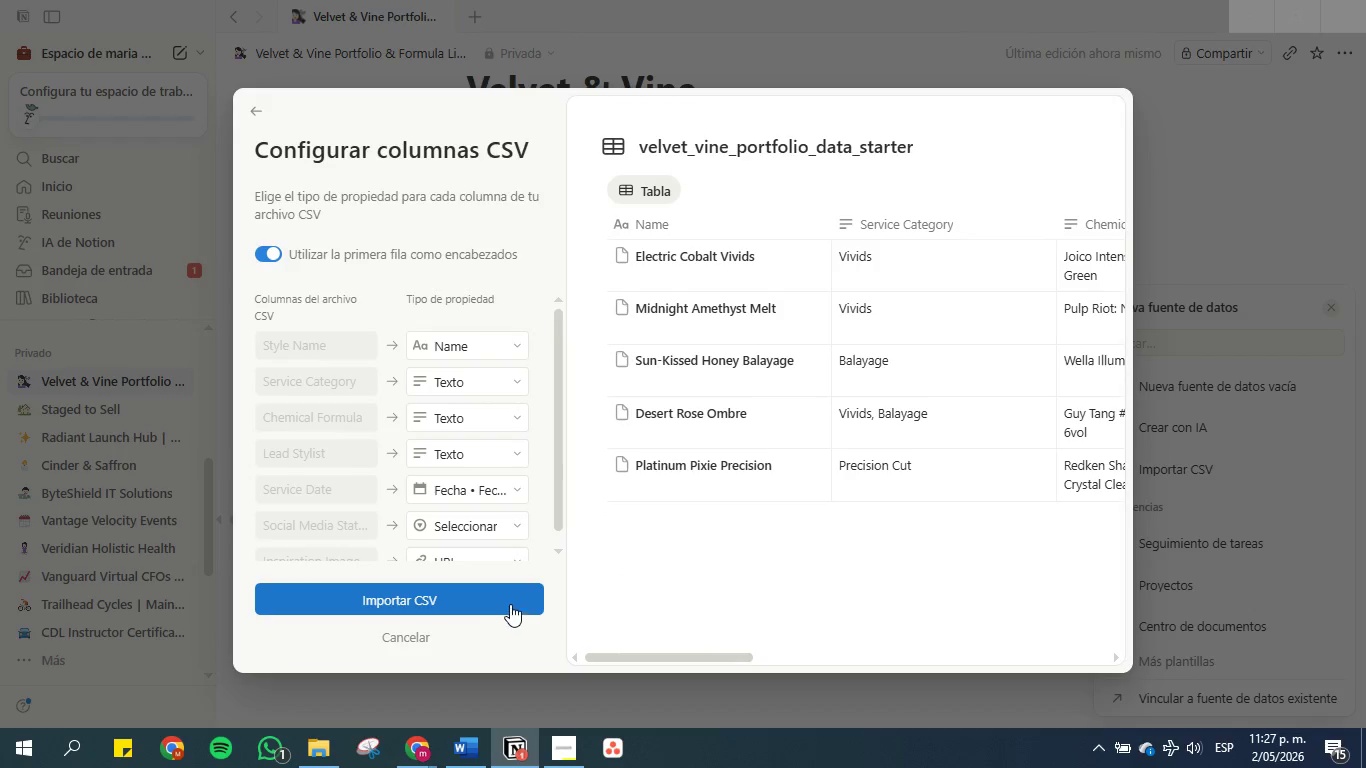 
wait(5.25)
 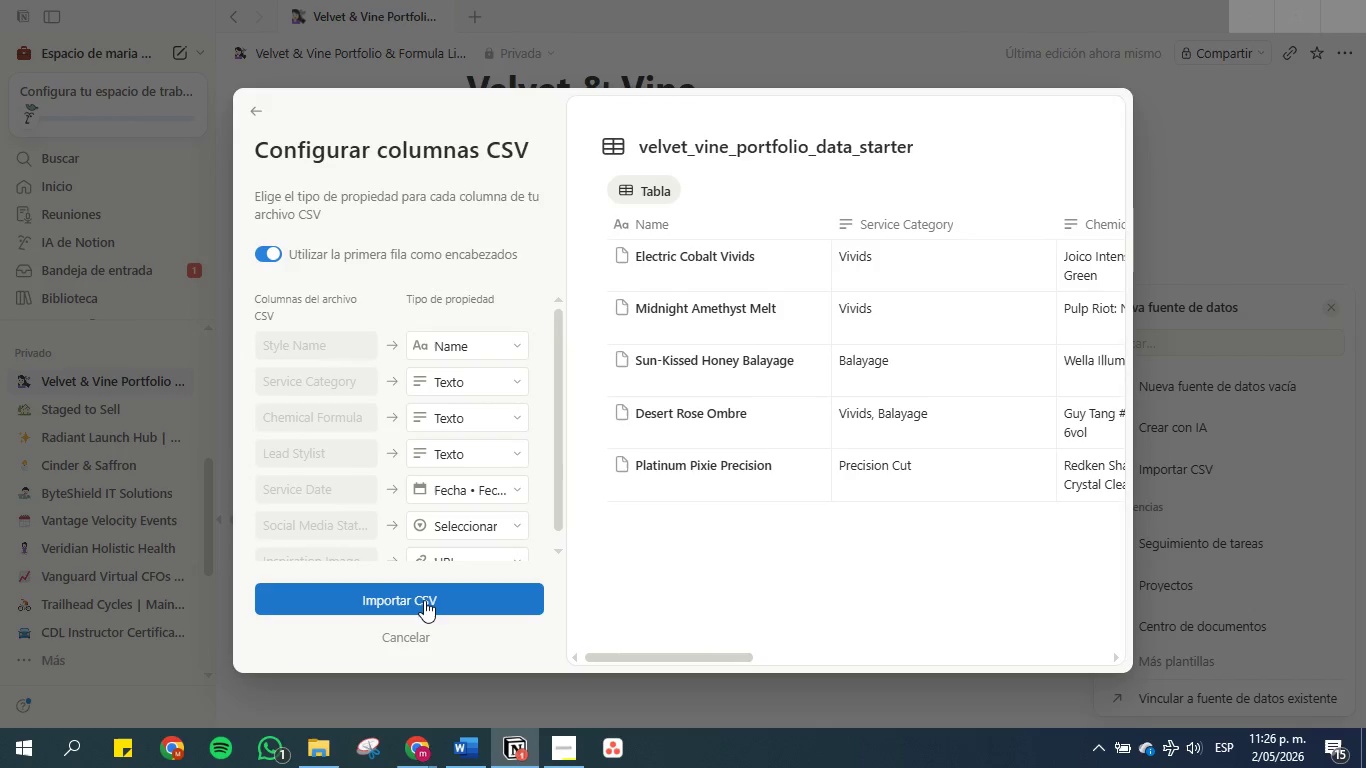 
left_click_drag(start_coordinate=[623, 653], to_coordinate=[1050, 733])
 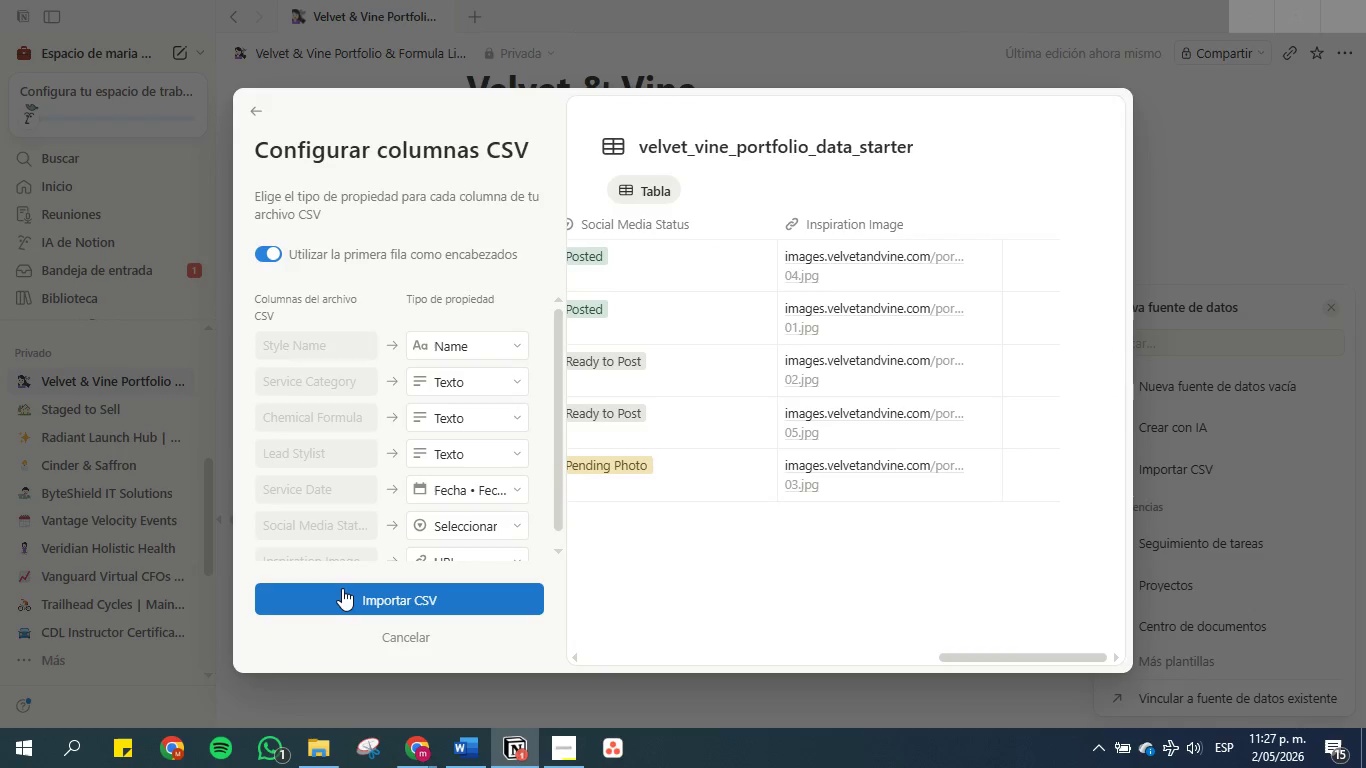 
left_click([342, 588])
 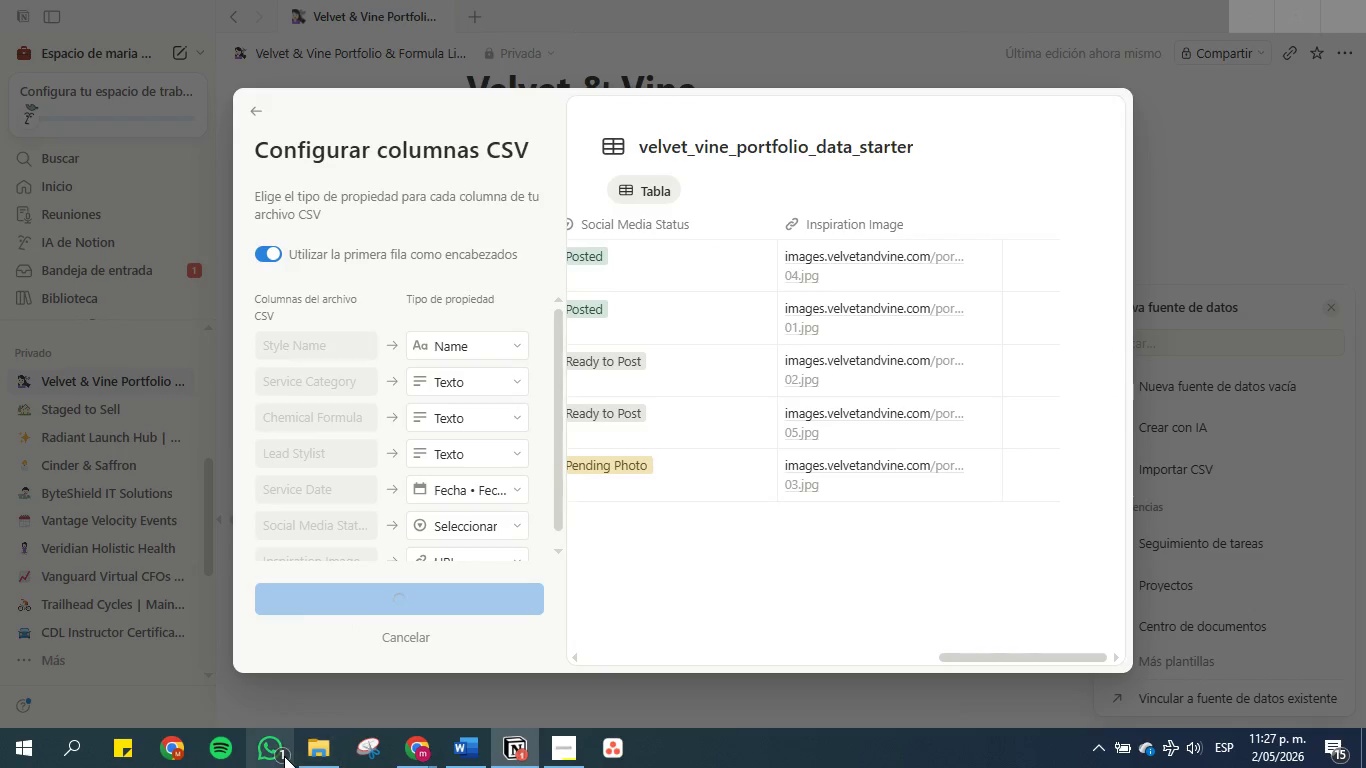 
left_click([313, 755])
 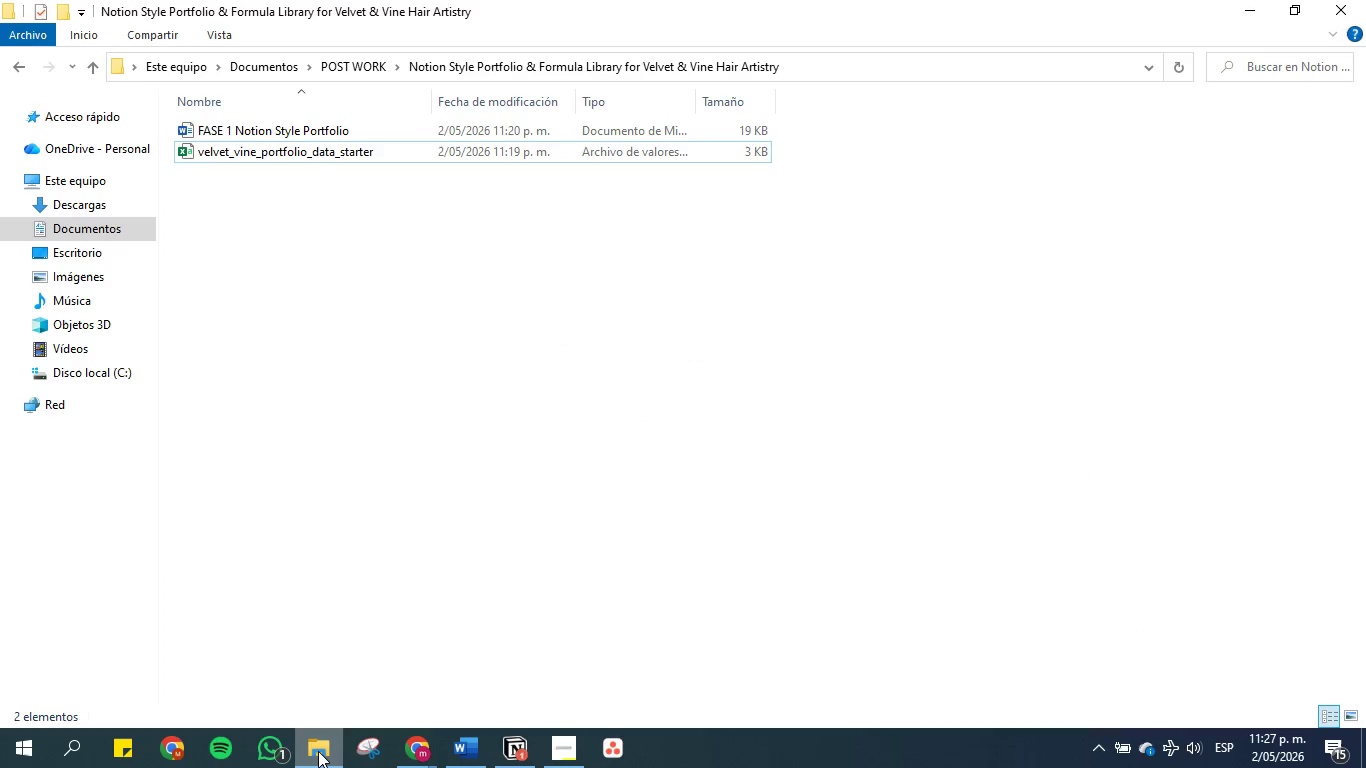 
left_click([318, 751])
 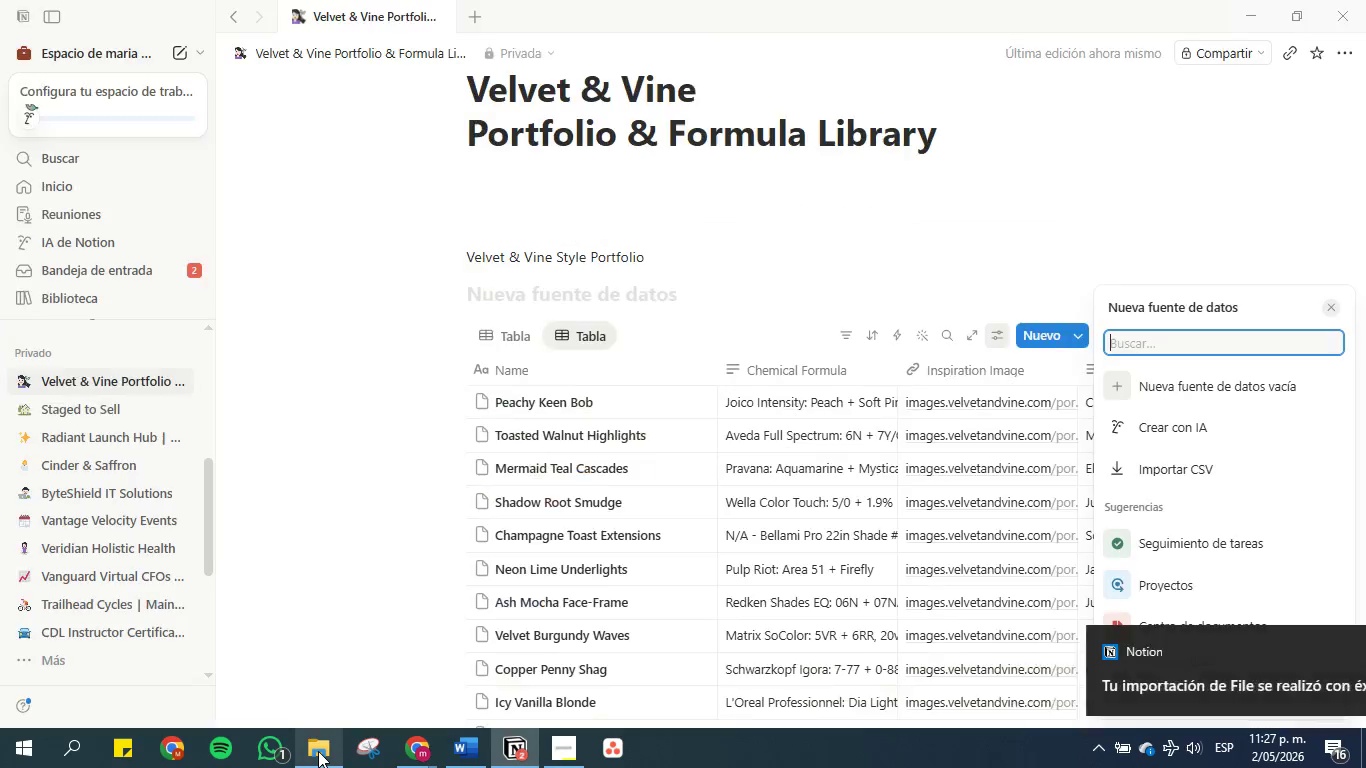 
wait(7.12)
 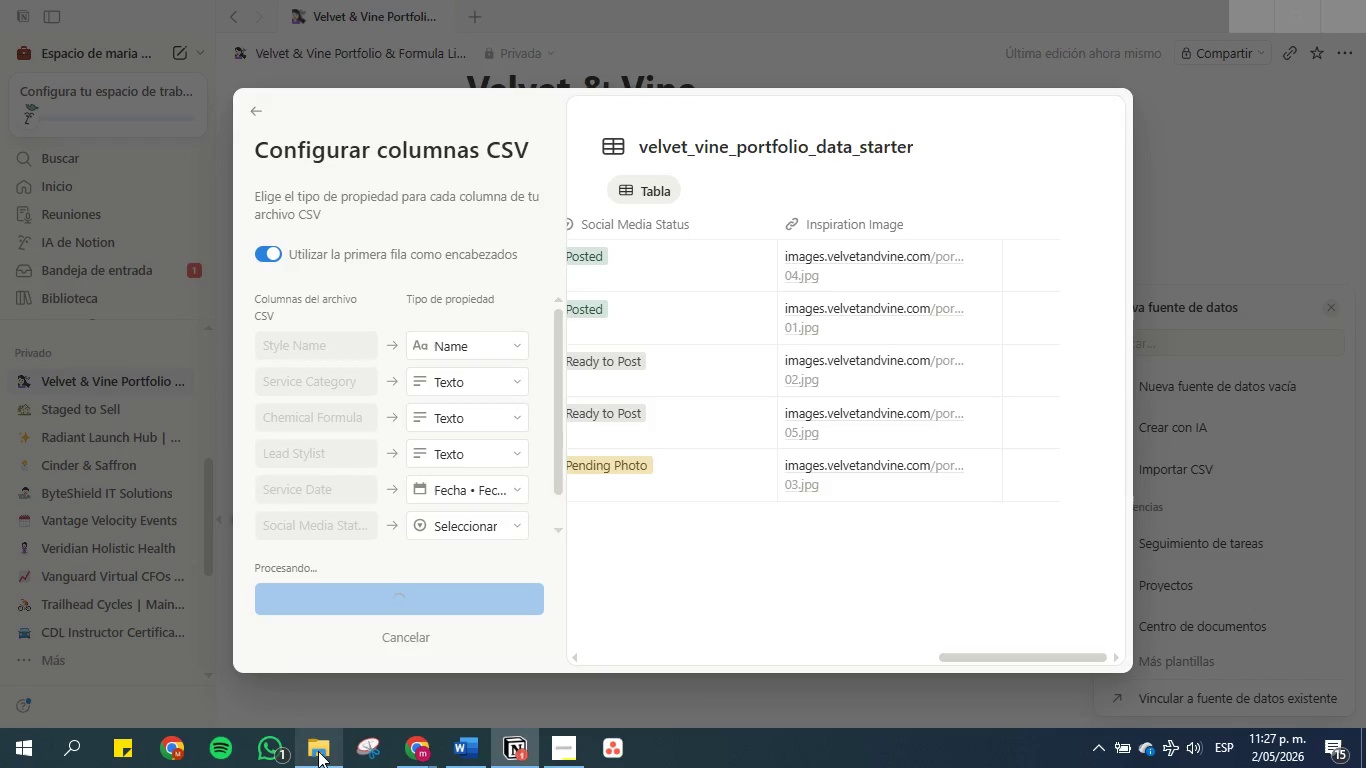 
scroll: coordinate [722, 542], scroll_direction: down, amount: 11.0
 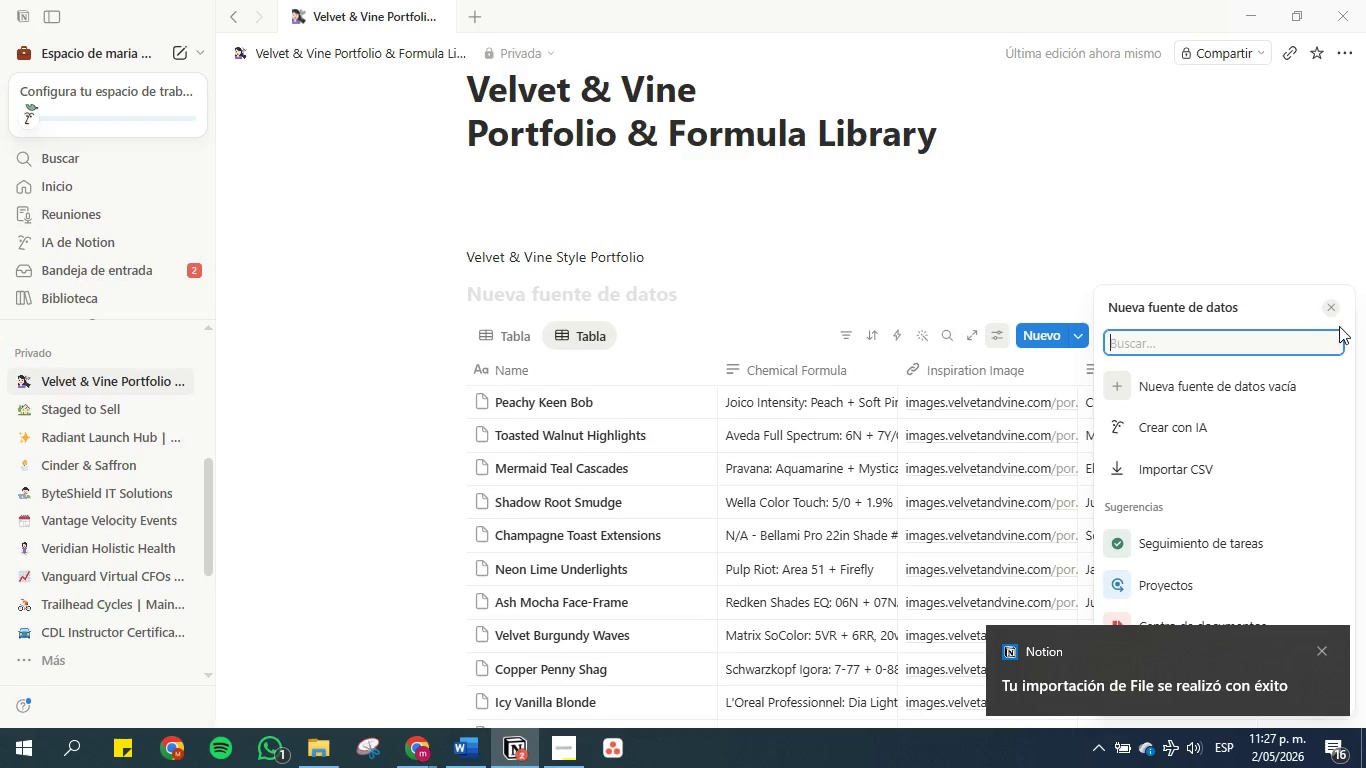 
left_click([1329, 312])
 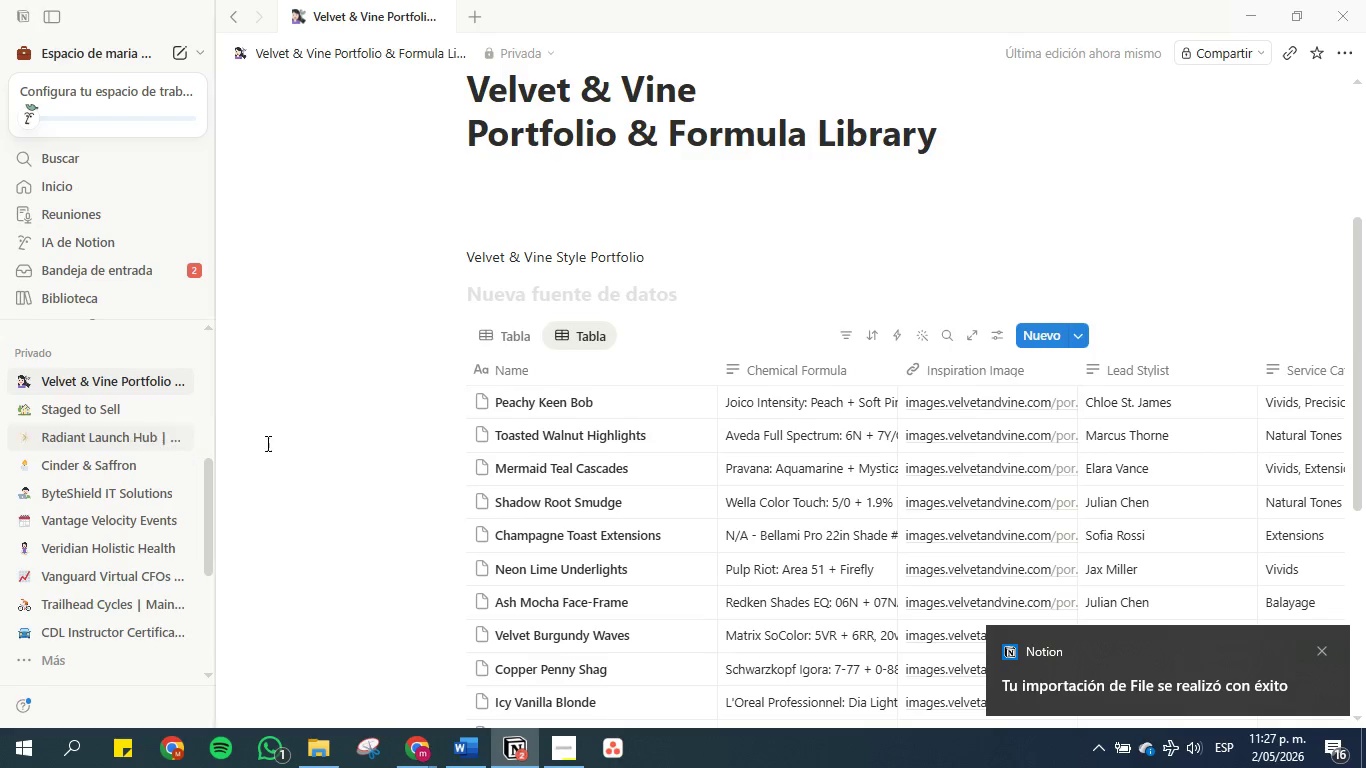 
scroll: coordinate [304, 448], scroll_direction: down, amount: 3.0
 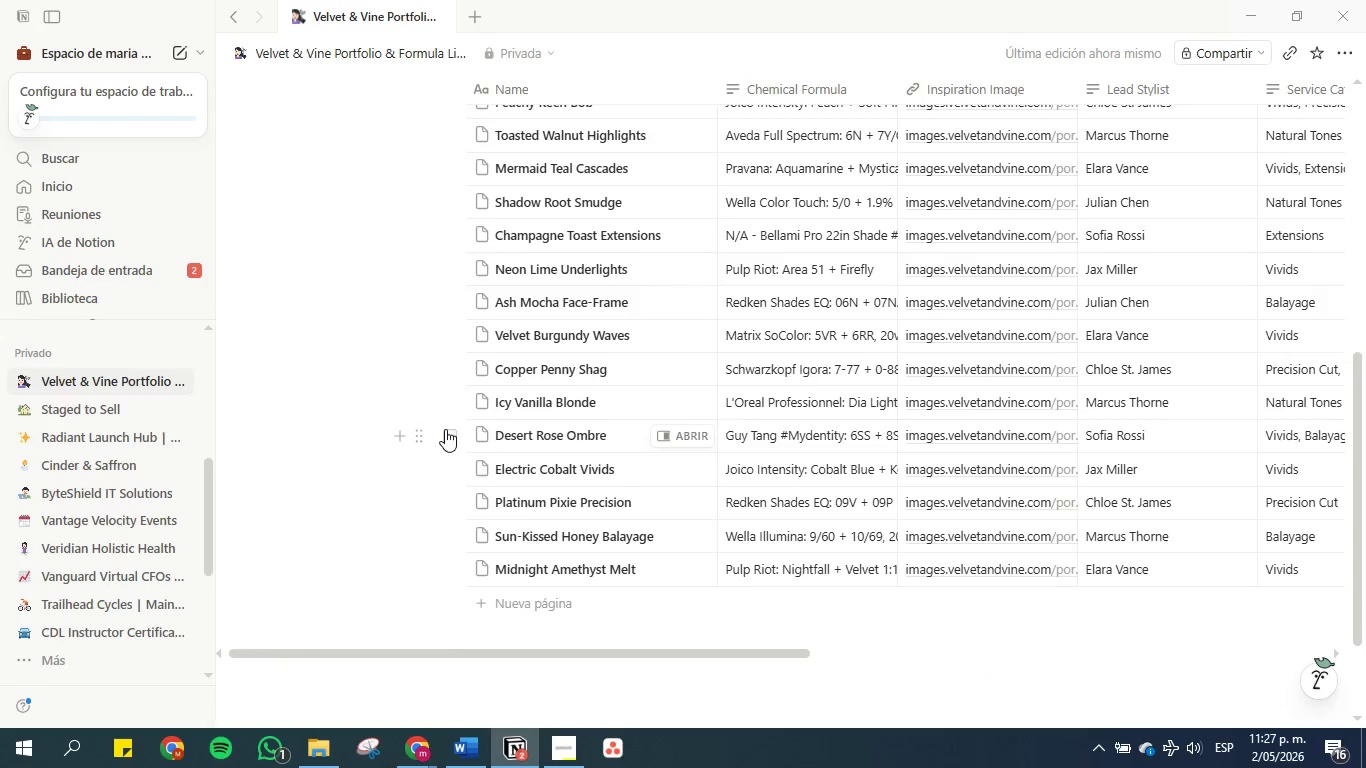 
scroll: coordinate [445, 429], scroll_direction: up, amount: 2.0
 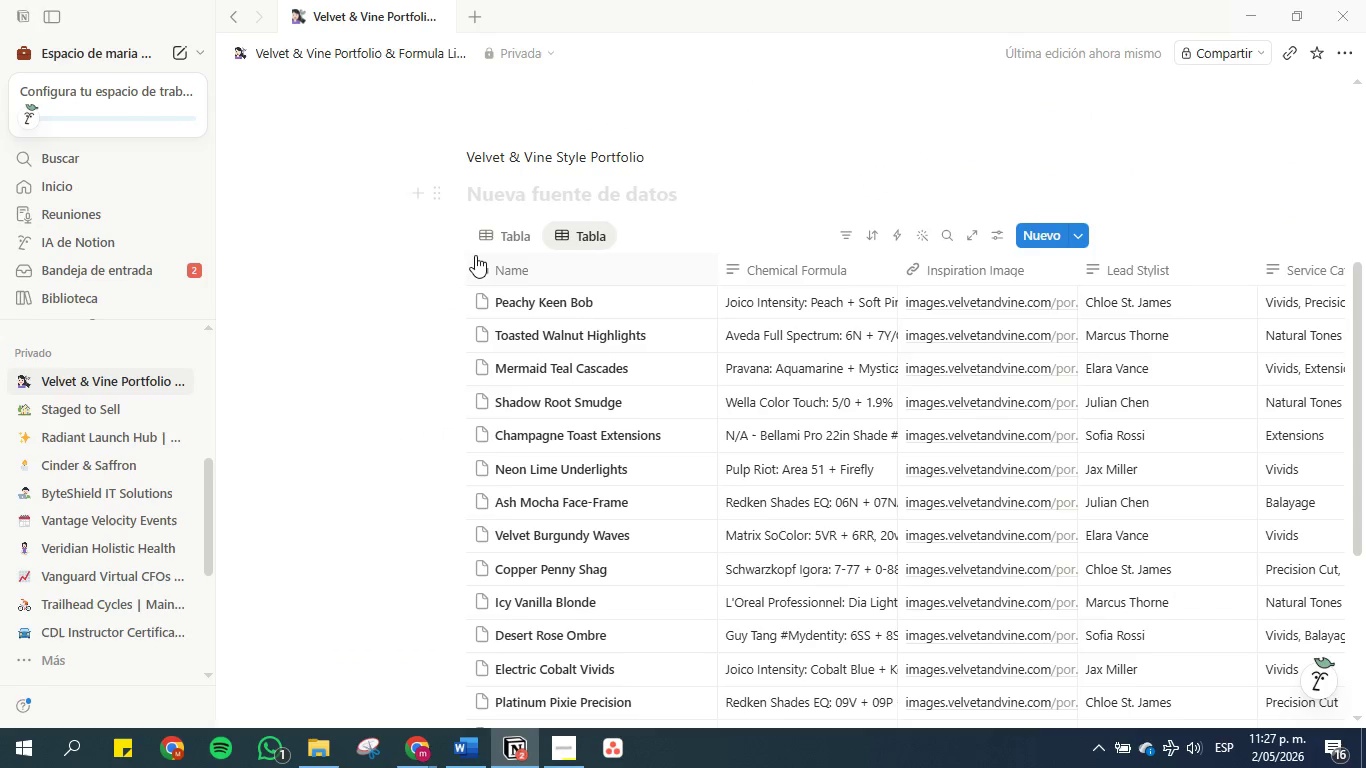 
left_click([495, 240])
 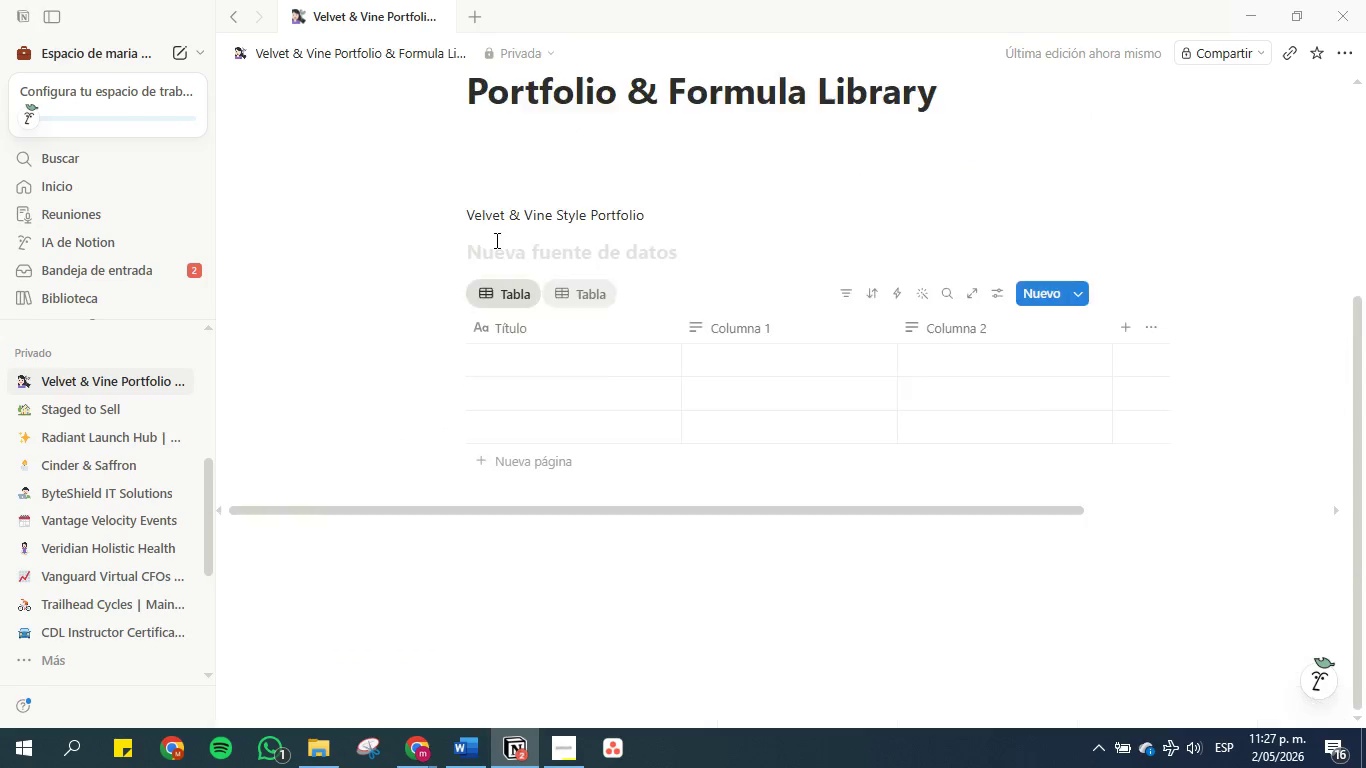 
right_click([495, 240])
 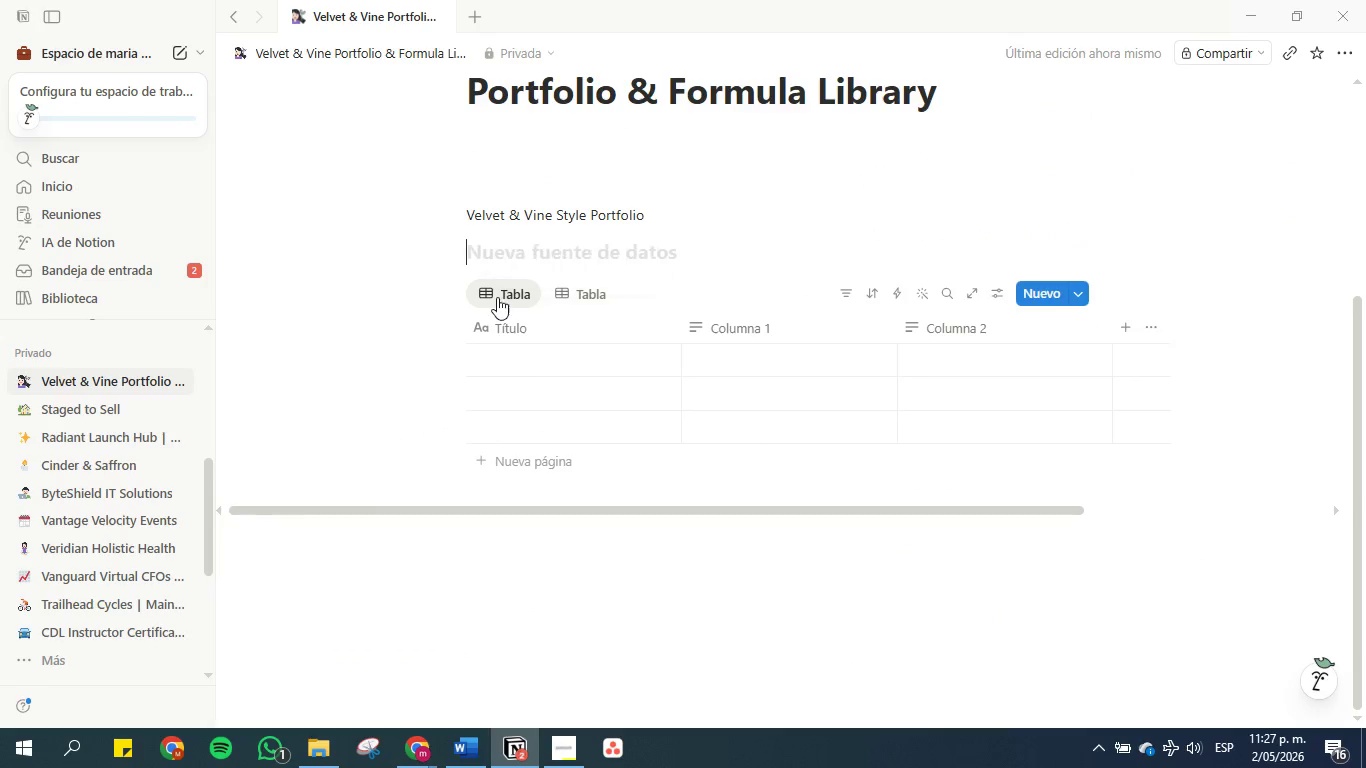 
double_click([497, 297])
 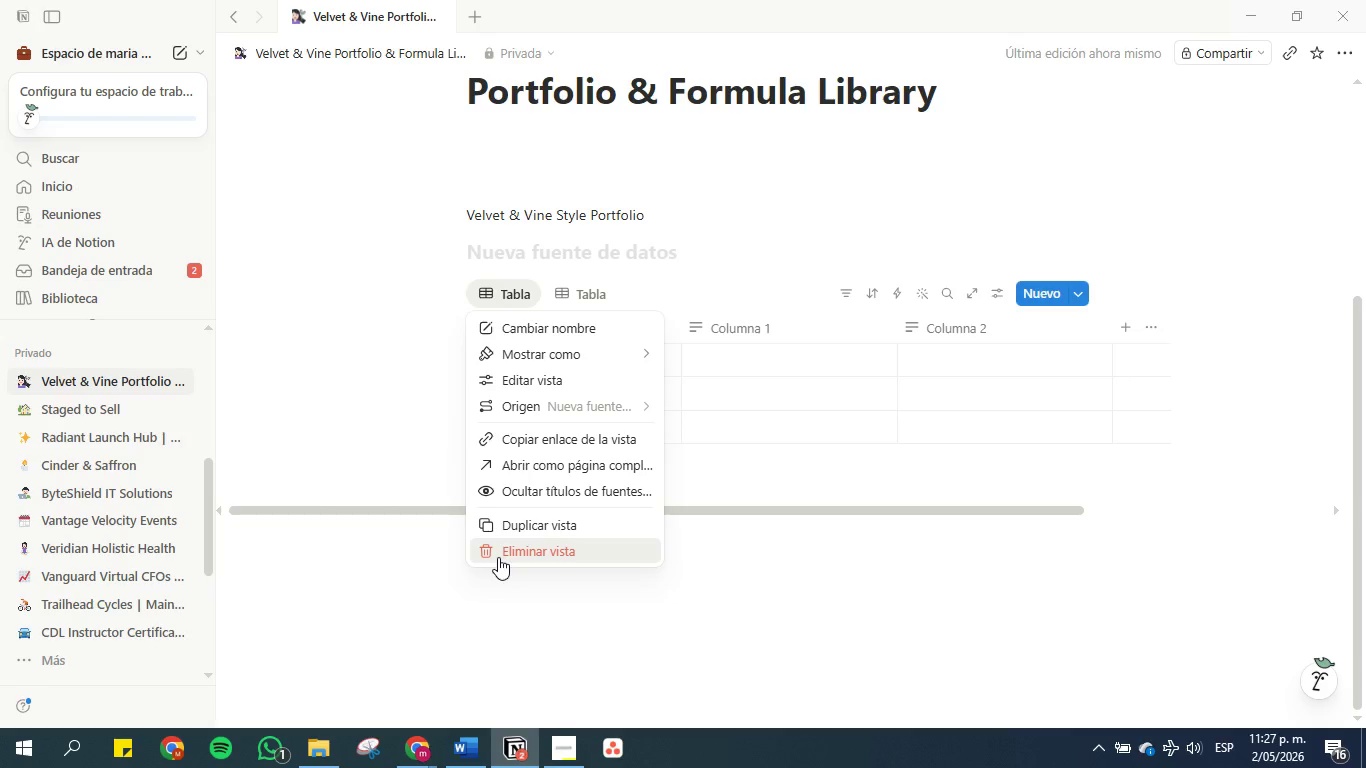 
left_click([498, 556])
 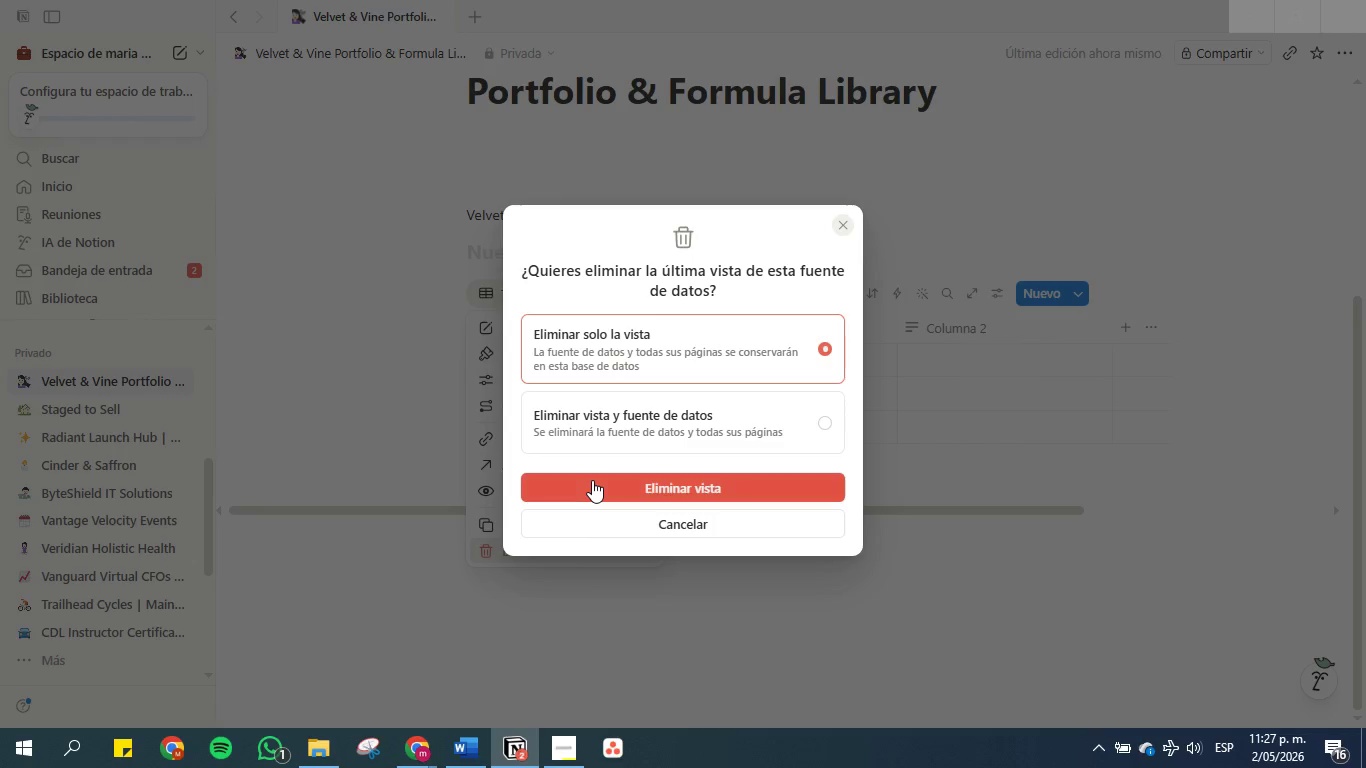 
left_click([592, 480])
 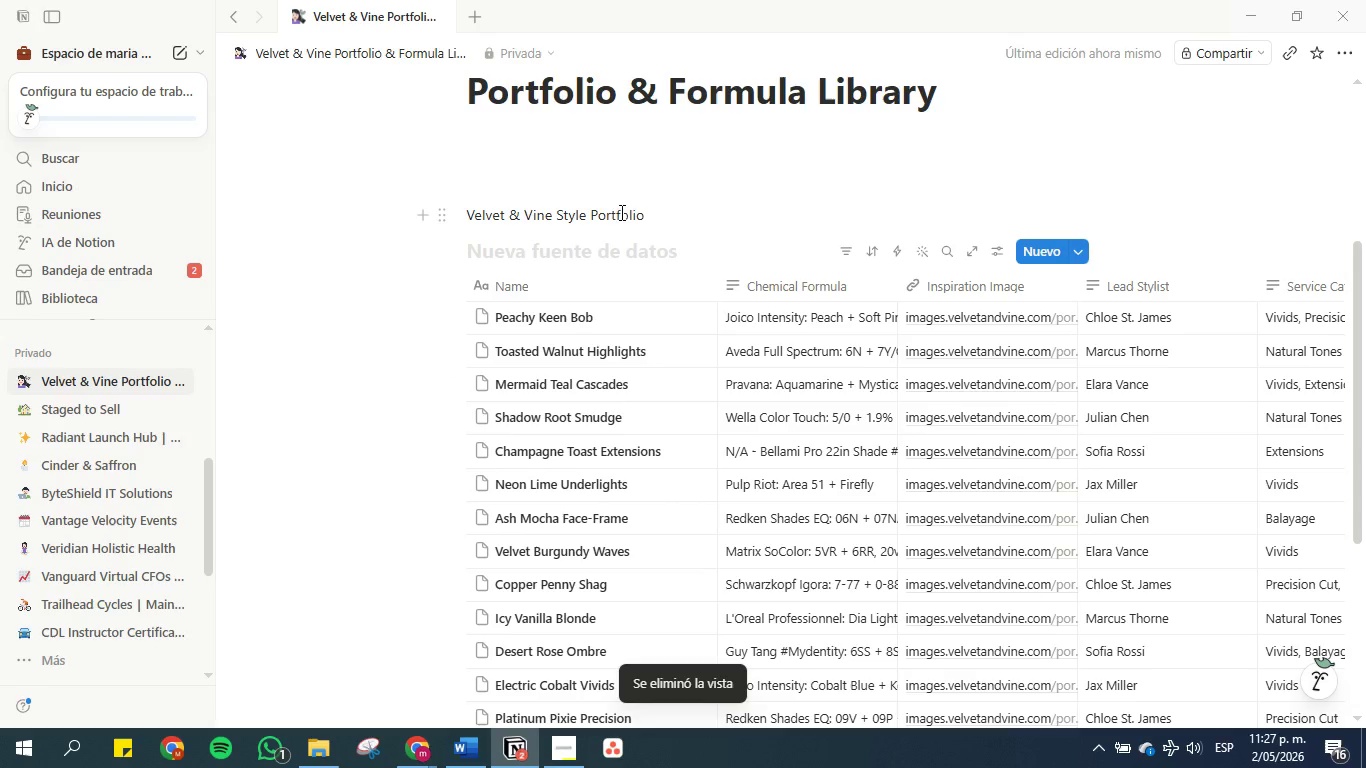 
left_click_drag(start_coordinate=[650, 212], to_coordinate=[419, 219])
 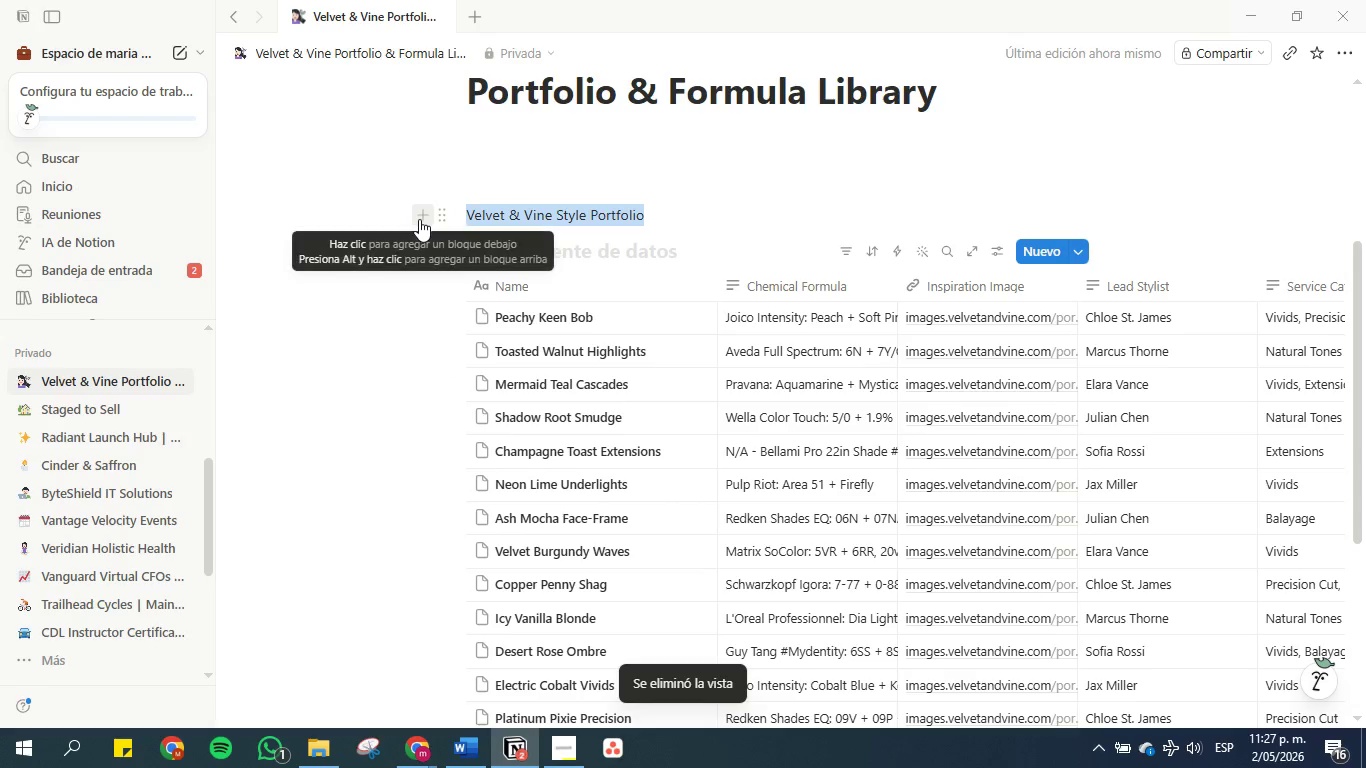 
key(Control+C)
 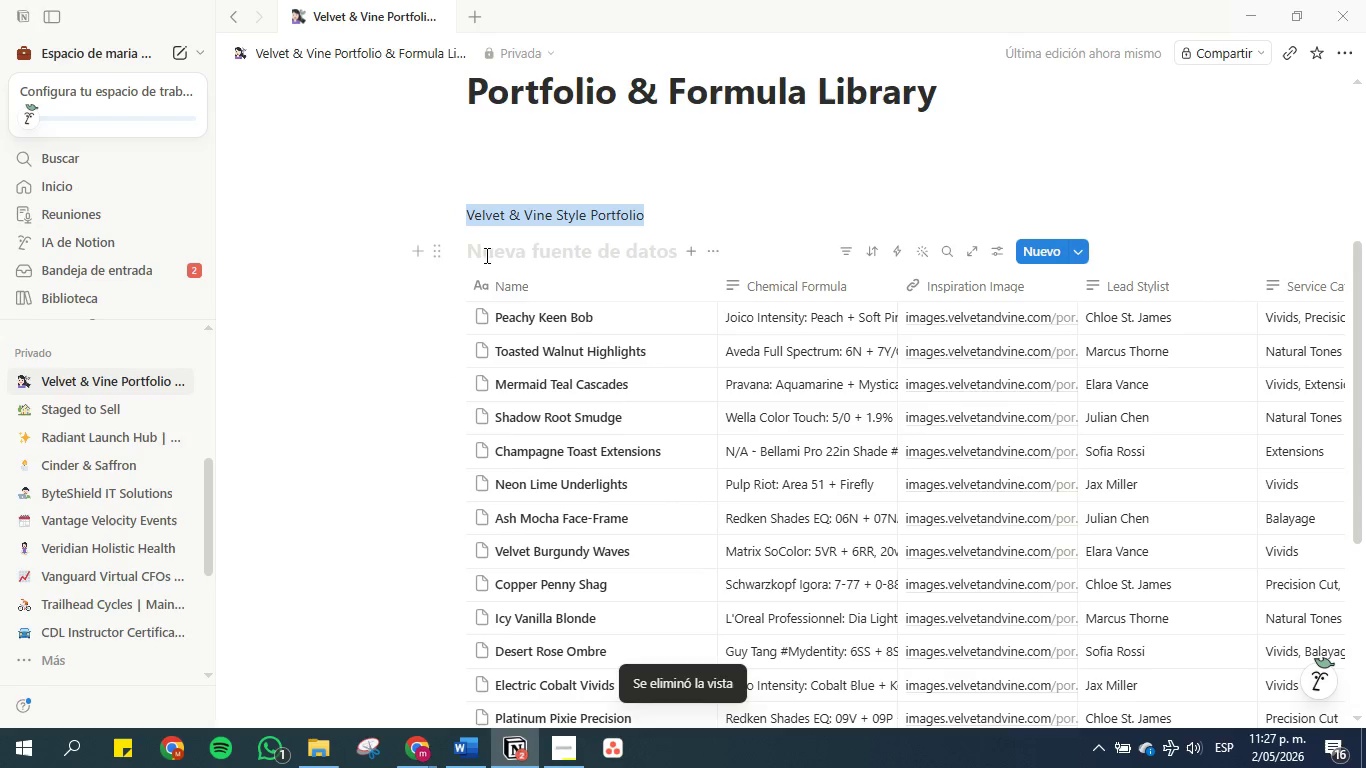 
left_click([489, 255])
 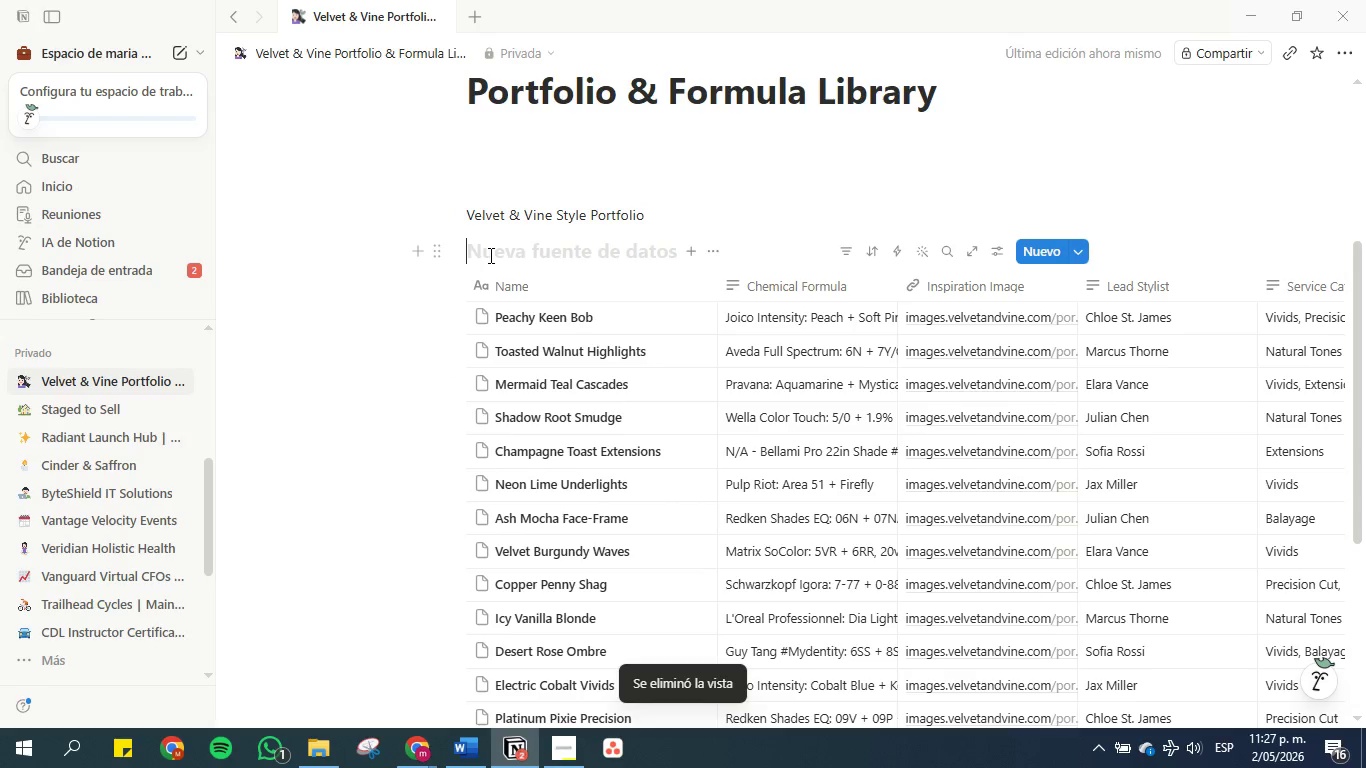 
key(Control+V)
 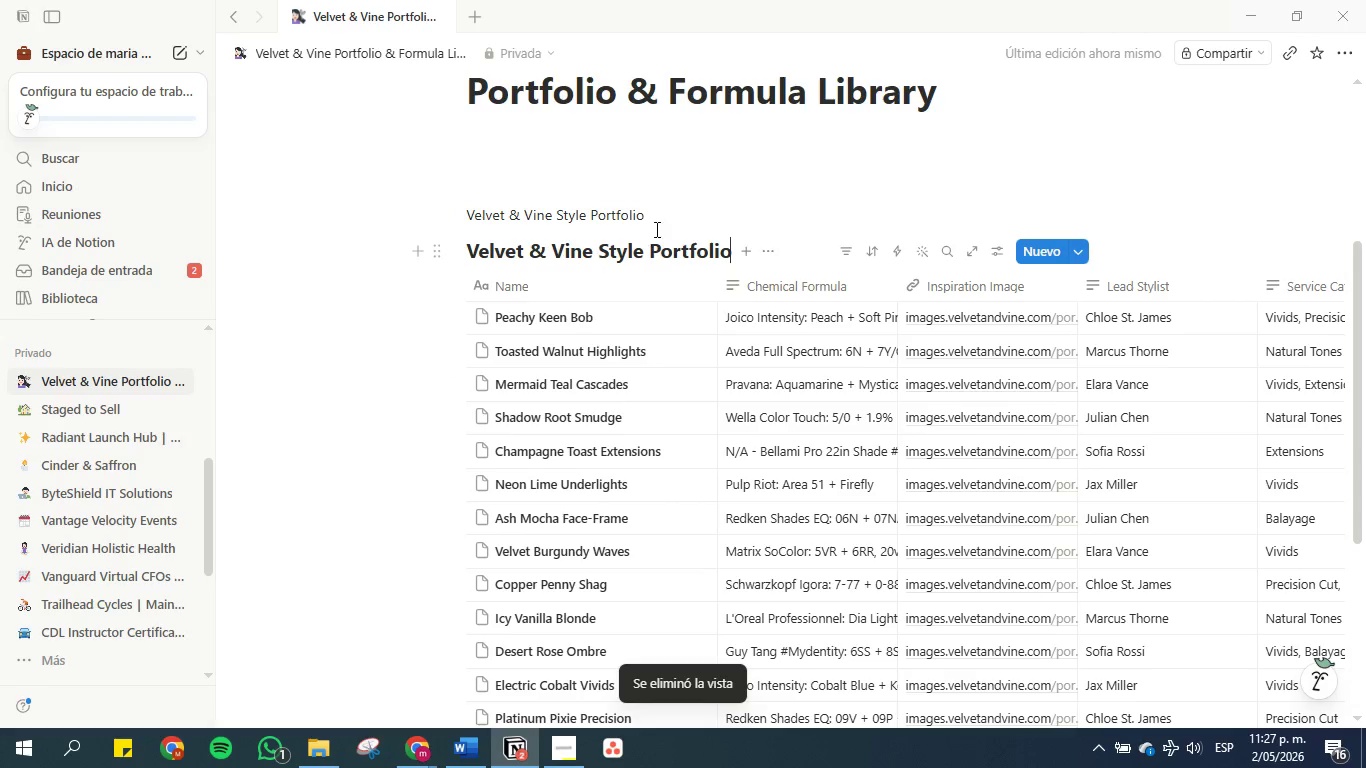 
left_click_drag(start_coordinate=[662, 219], to_coordinate=[372, 224])
 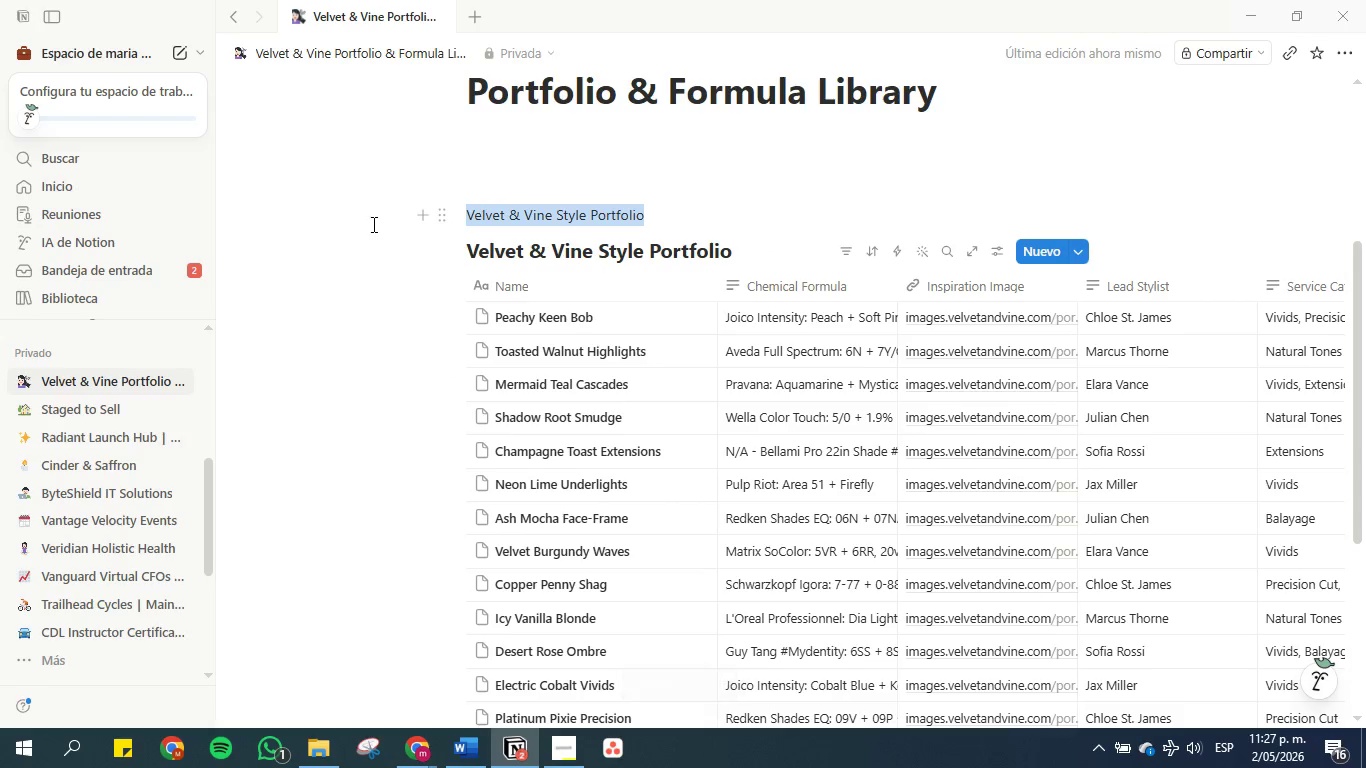 
key(Backspace)
 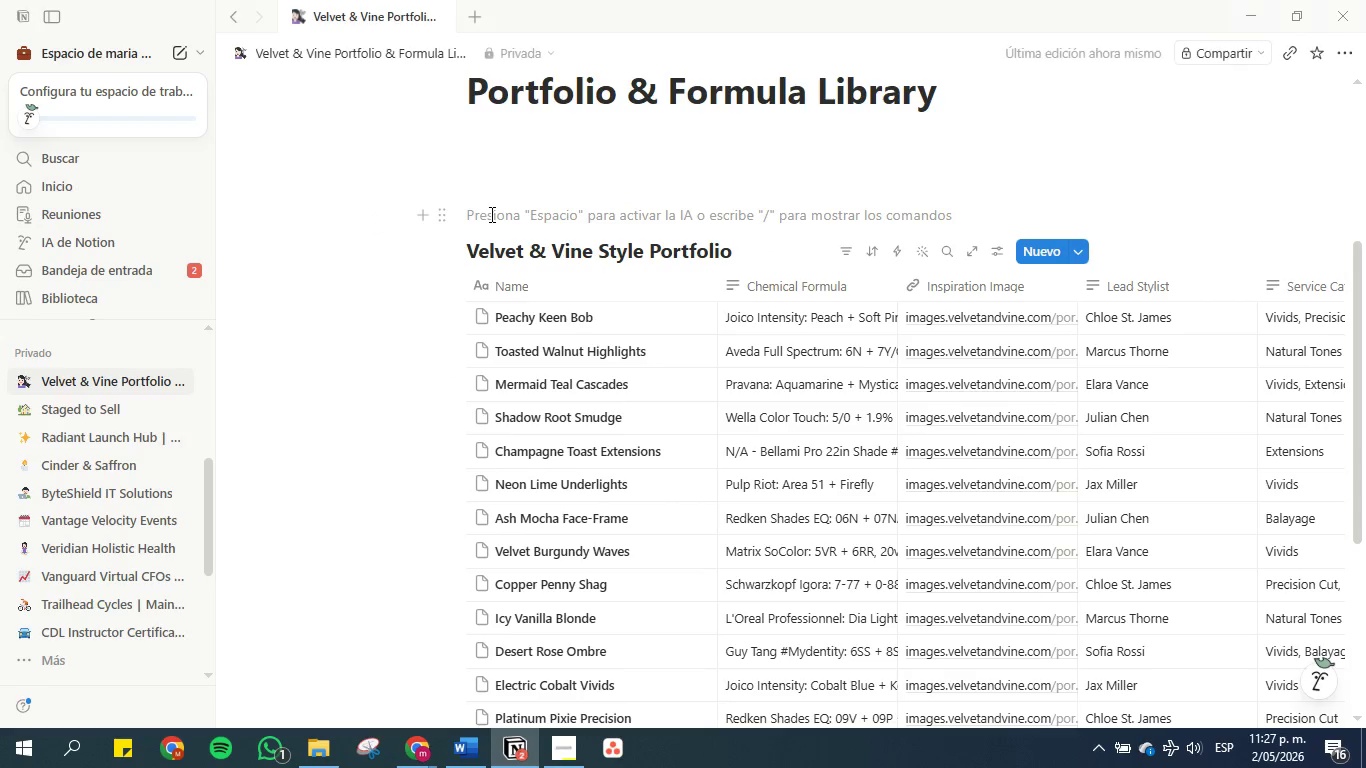 
scroll: coordinate [490, 214], scroll_direction: up, amount: 2.0
 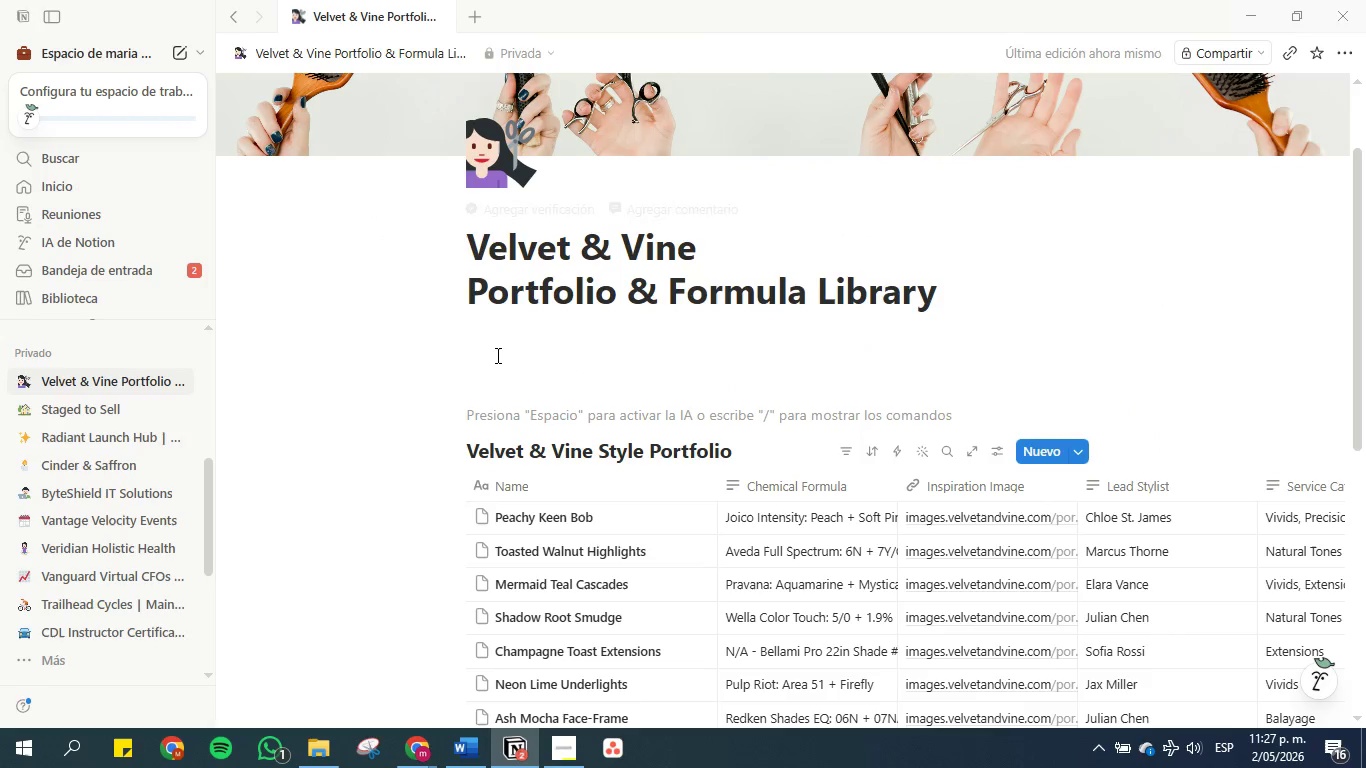 
left_click([495, 359])
 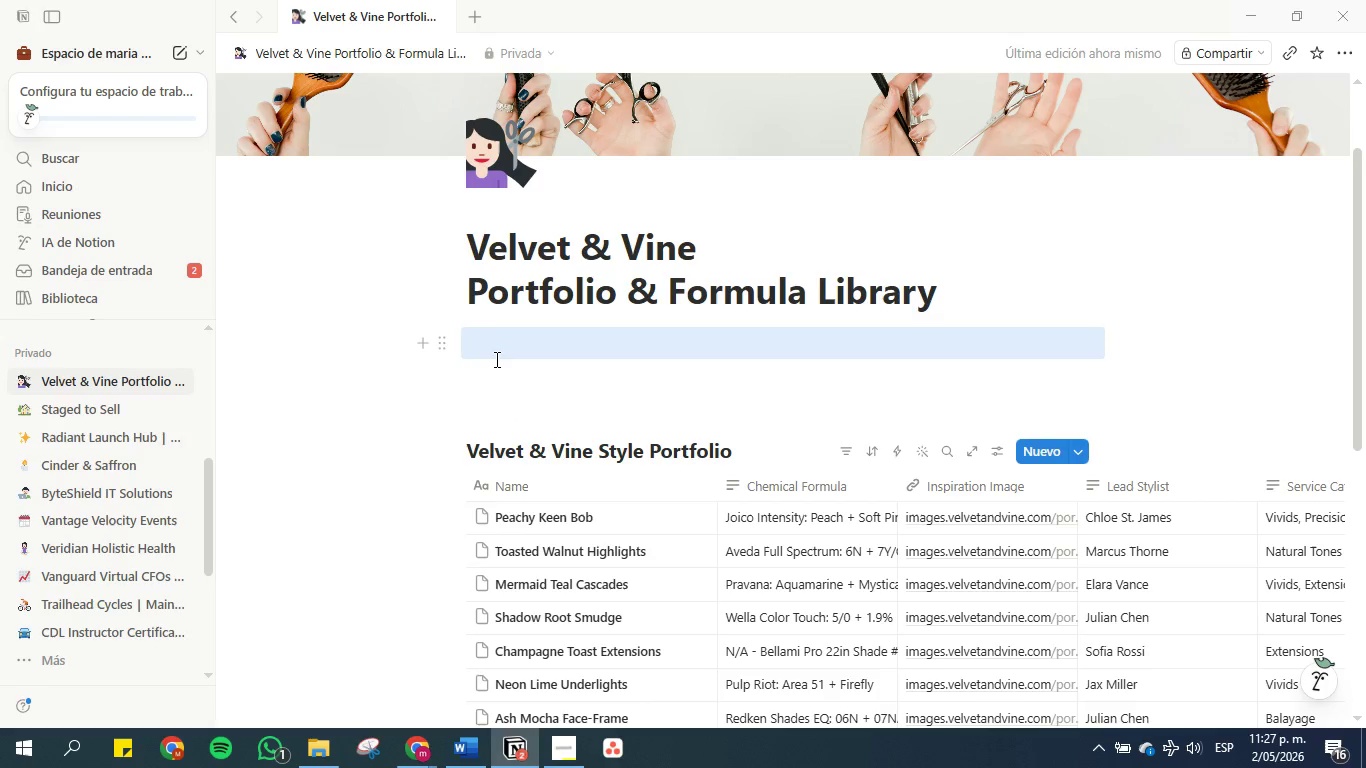 
left_click([488, 341])
 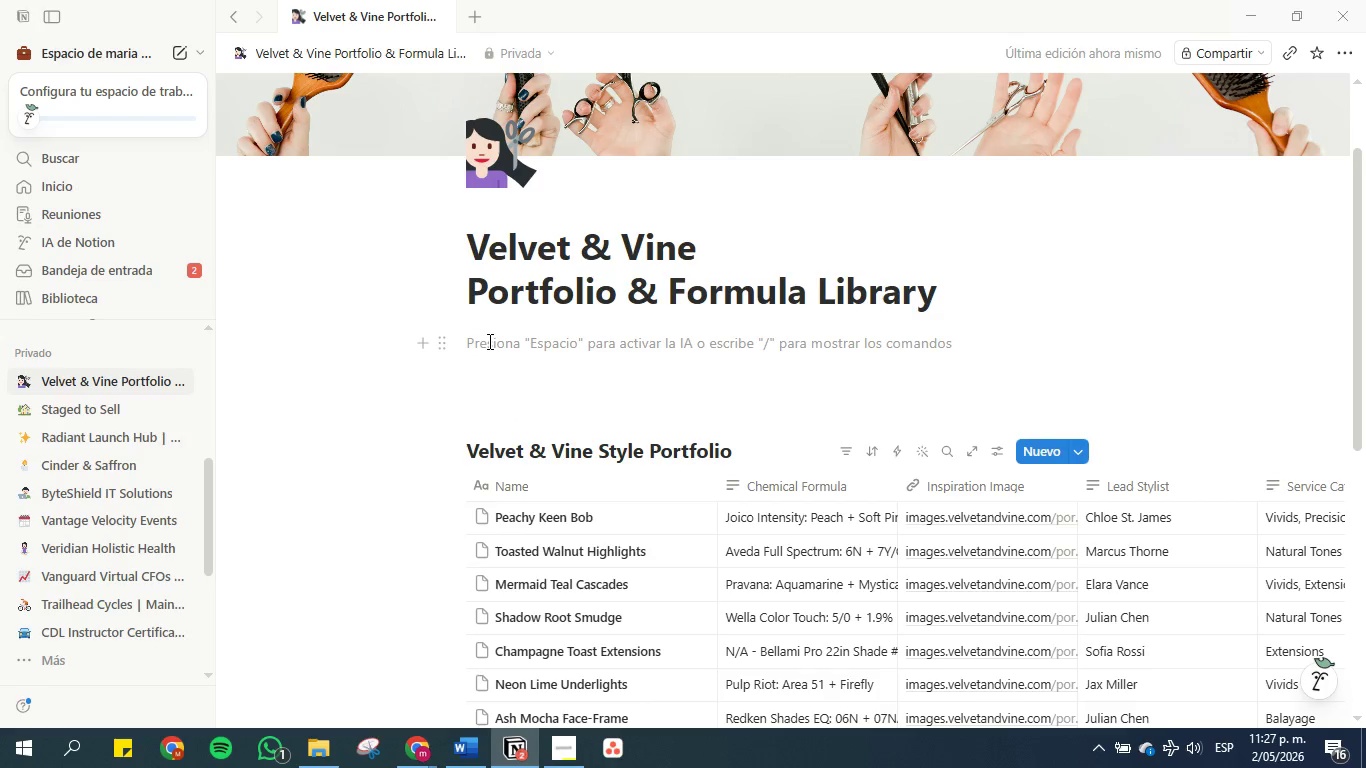 
key(Enter)
 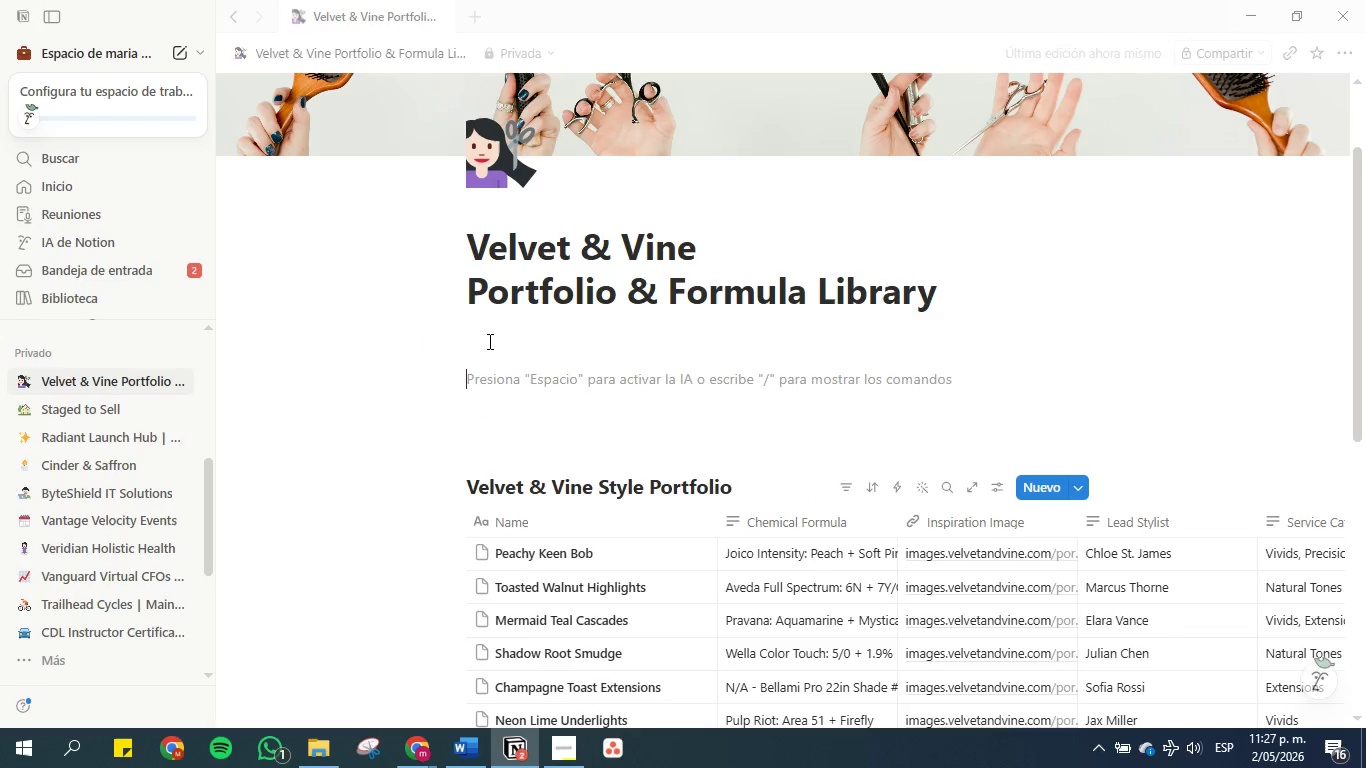 
key(Enter)
 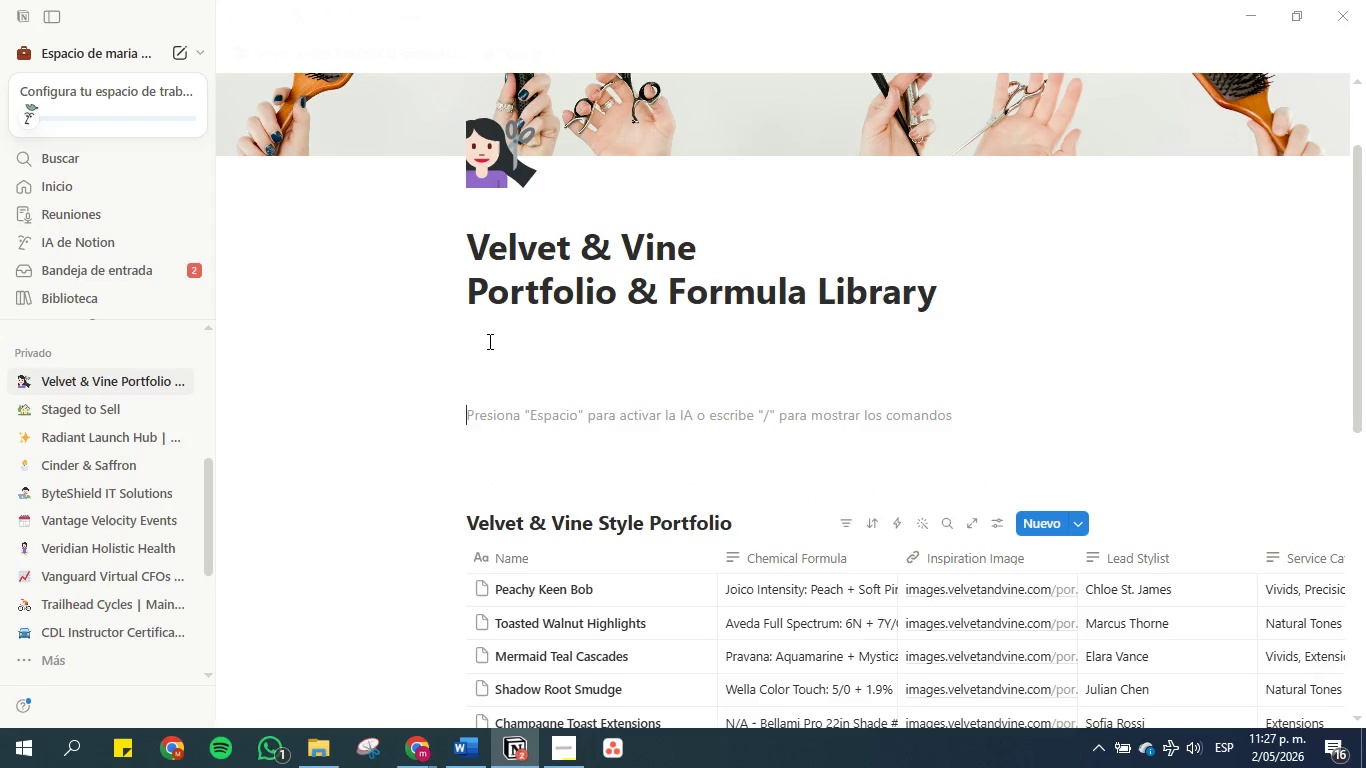 
type(Das)
 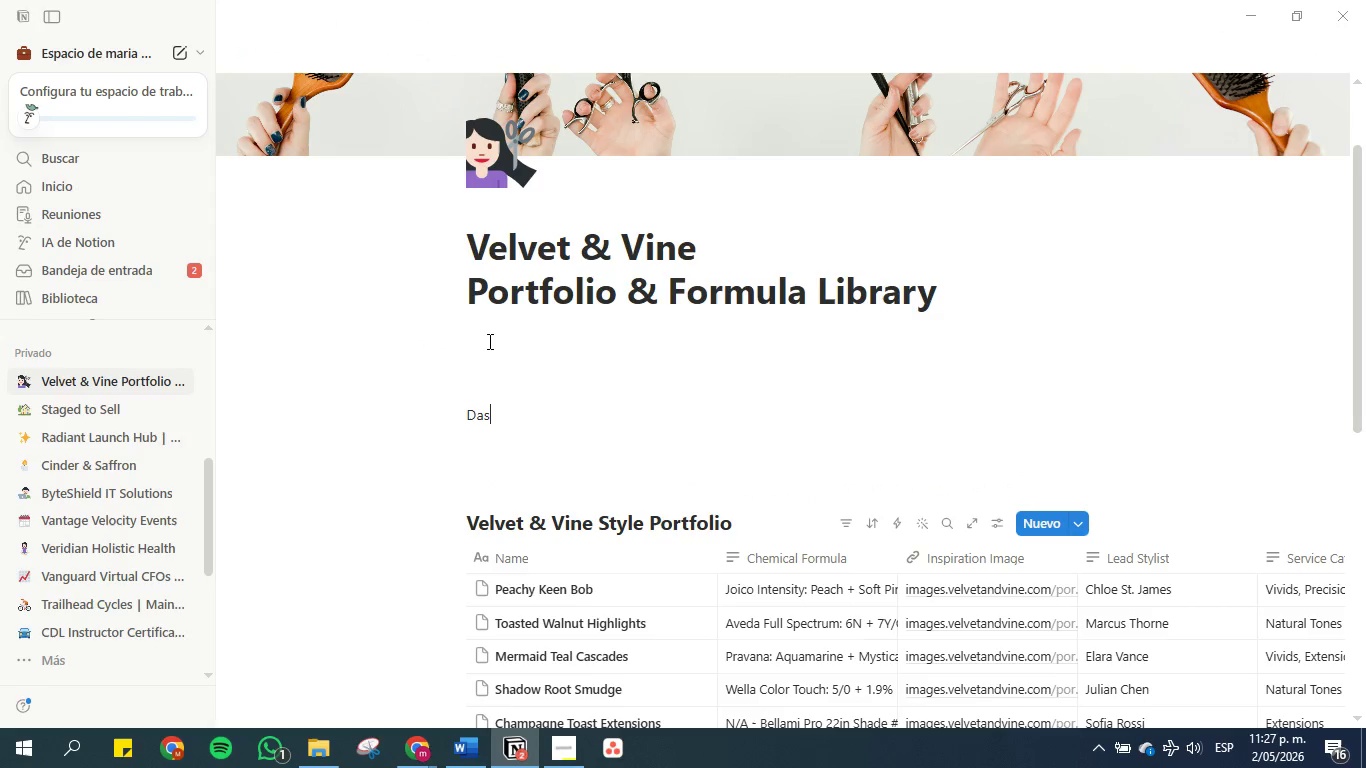 
type(hboard)
 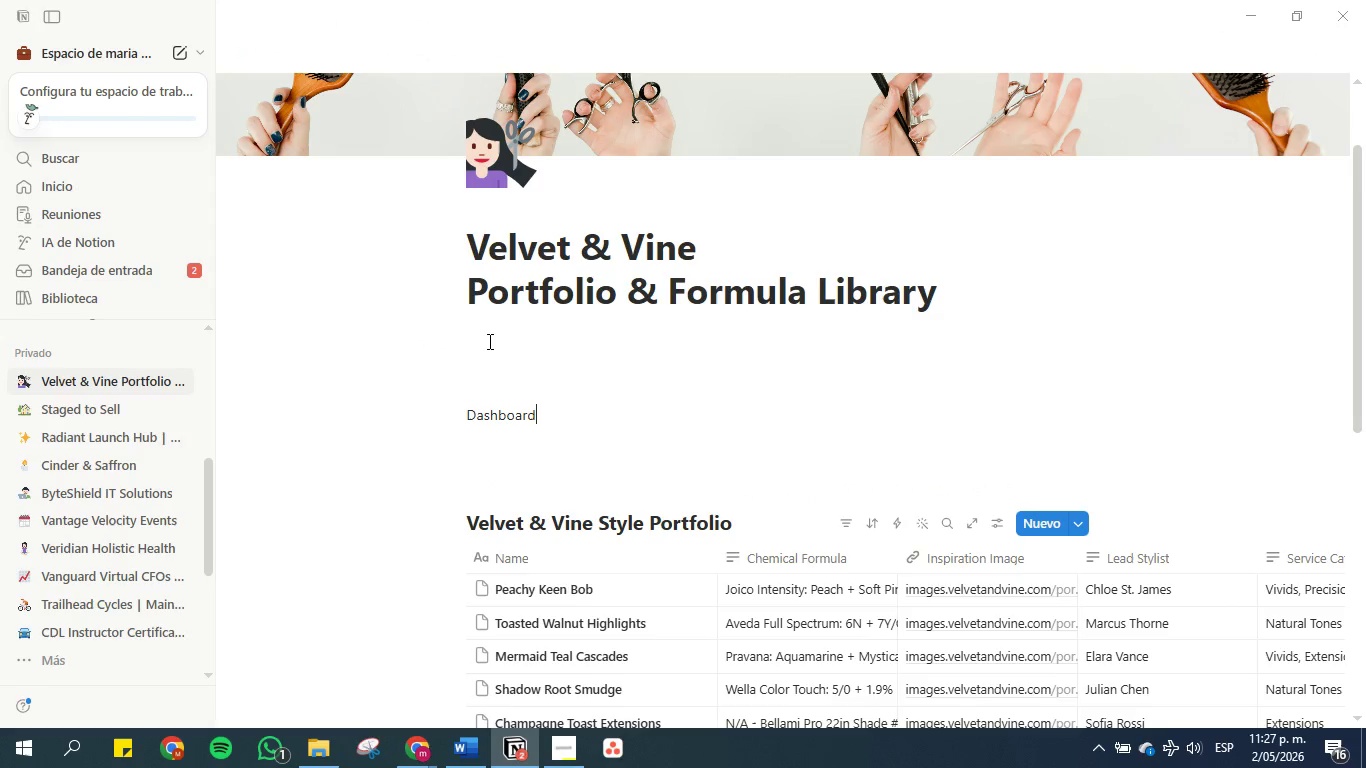 
key(Enter)
 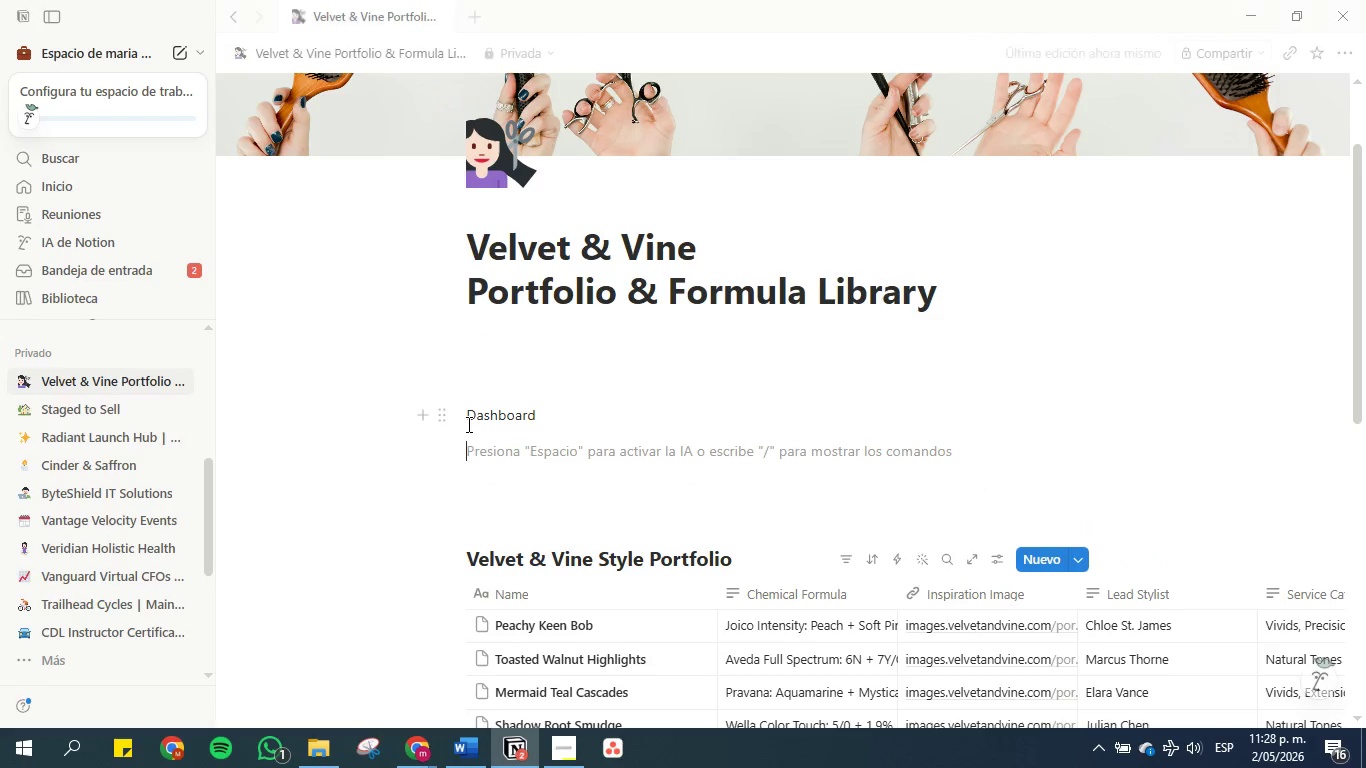 
left_click([446, 419])
 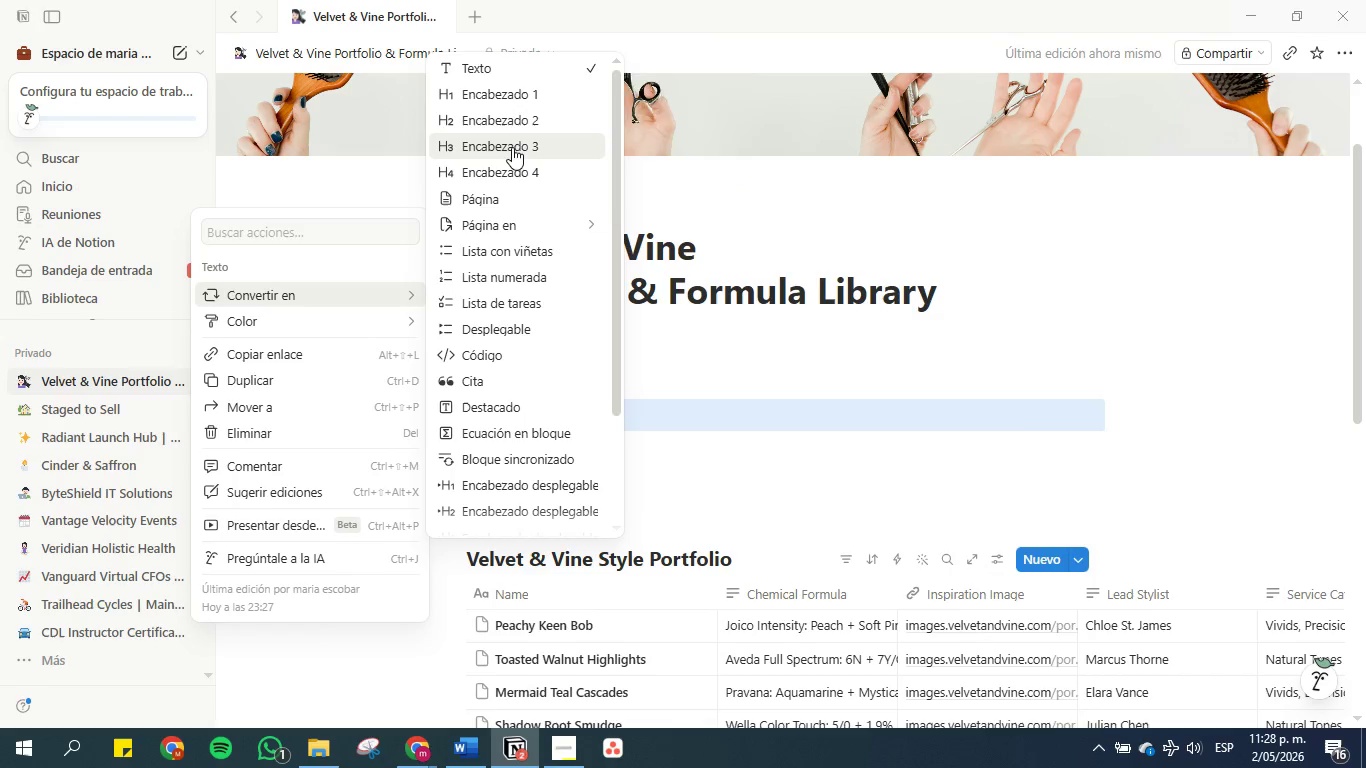 
left_click([519, 120])
 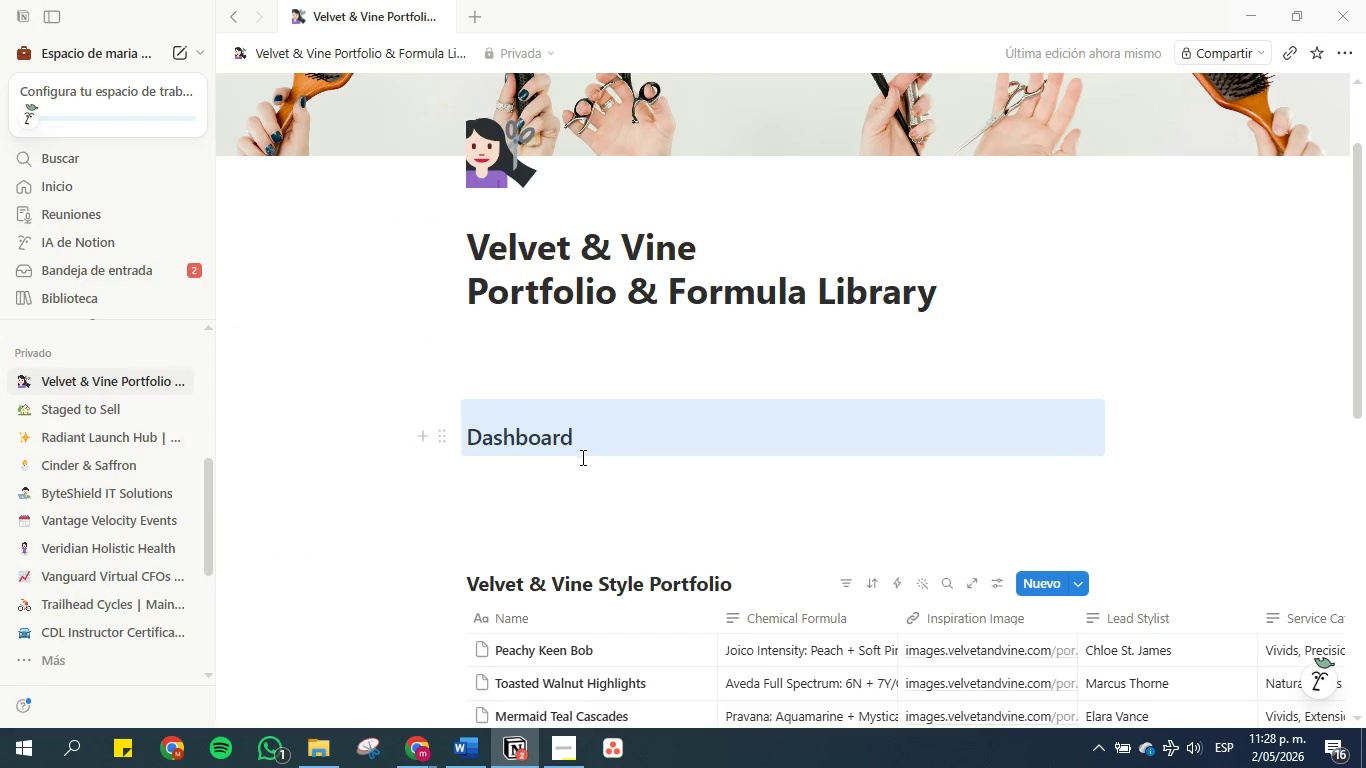 
left_click([591, 435])
 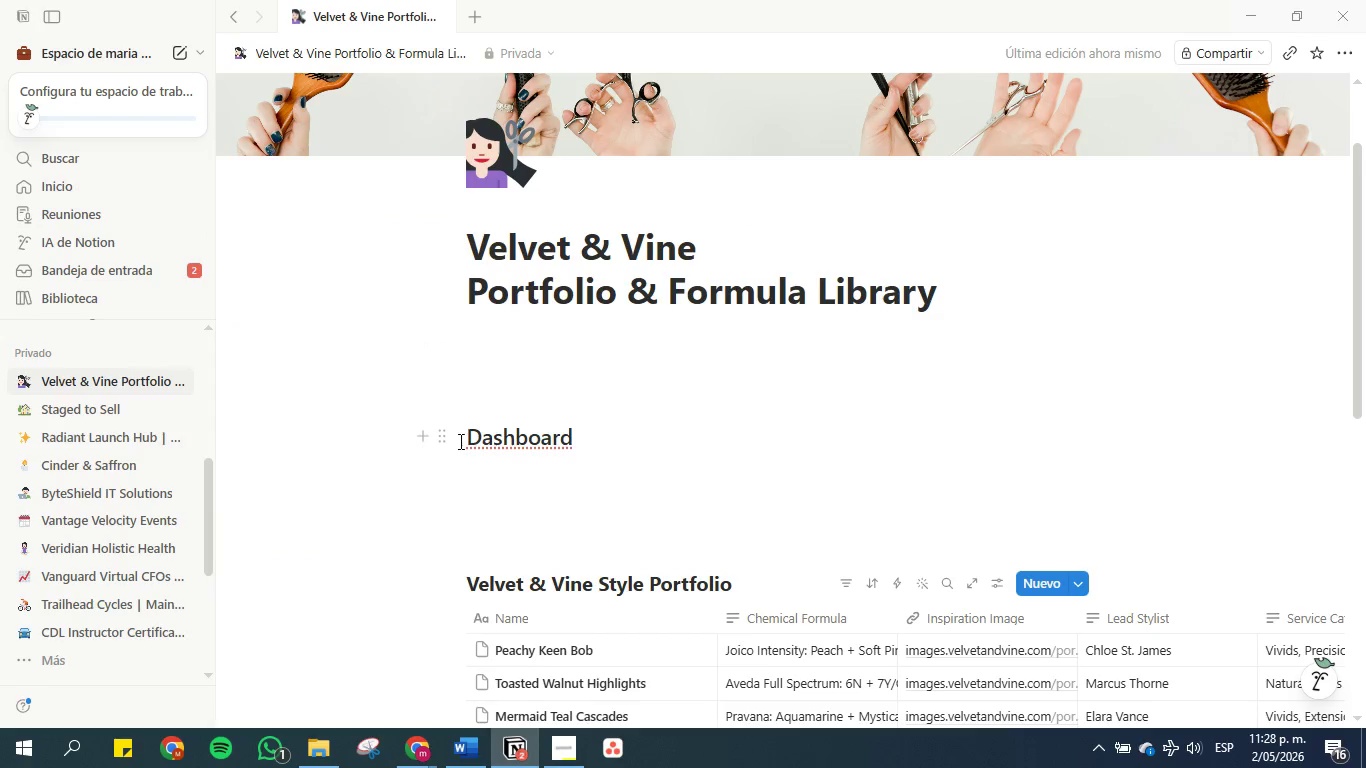 
left_click([471, 439])
 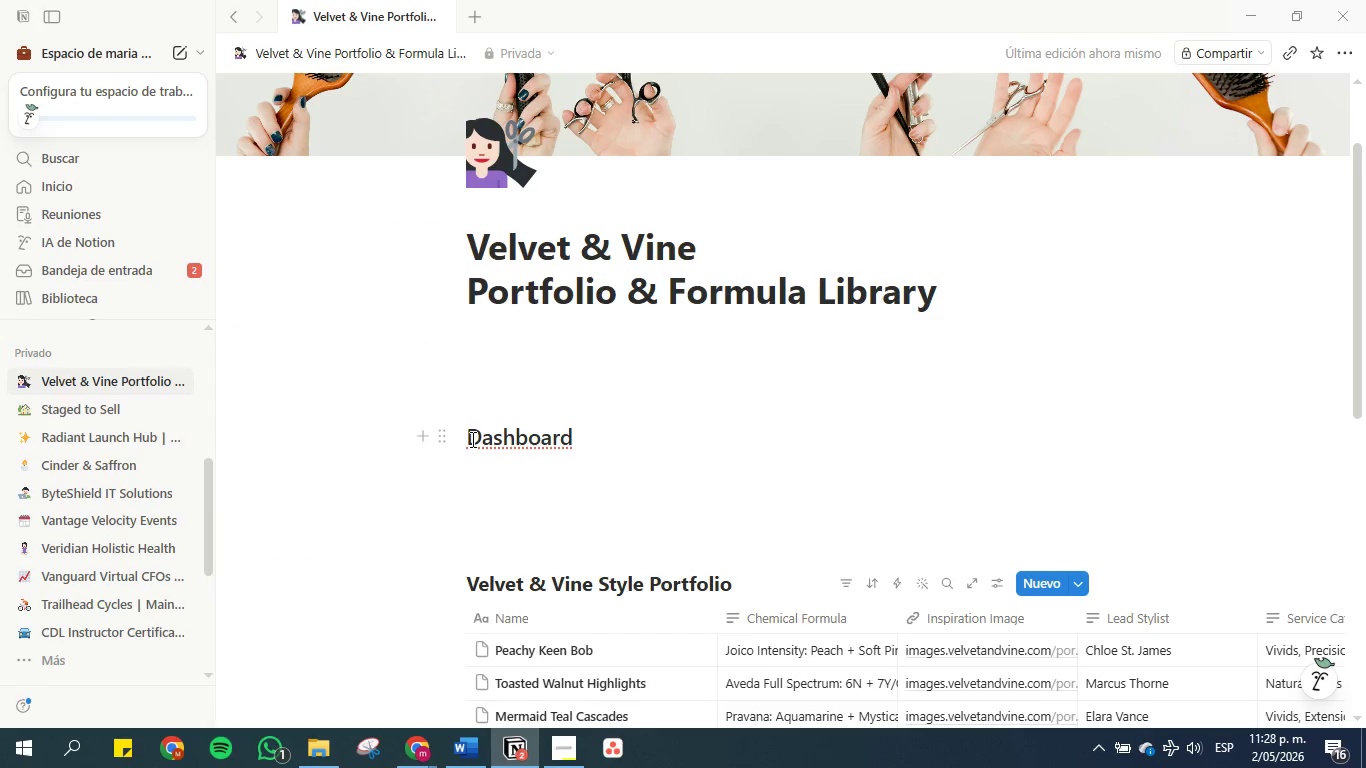 
key(Shift+ShiftRight)
 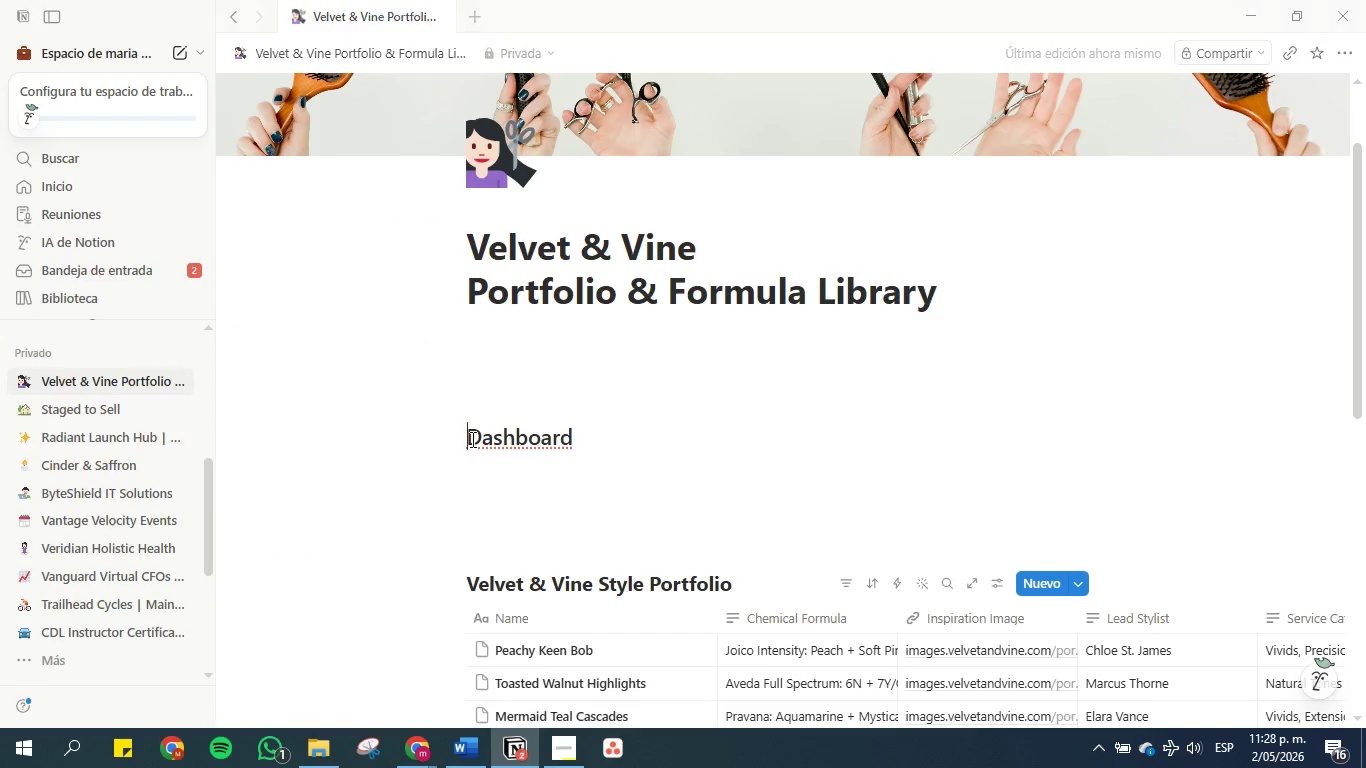 
key(Shift+Period)
 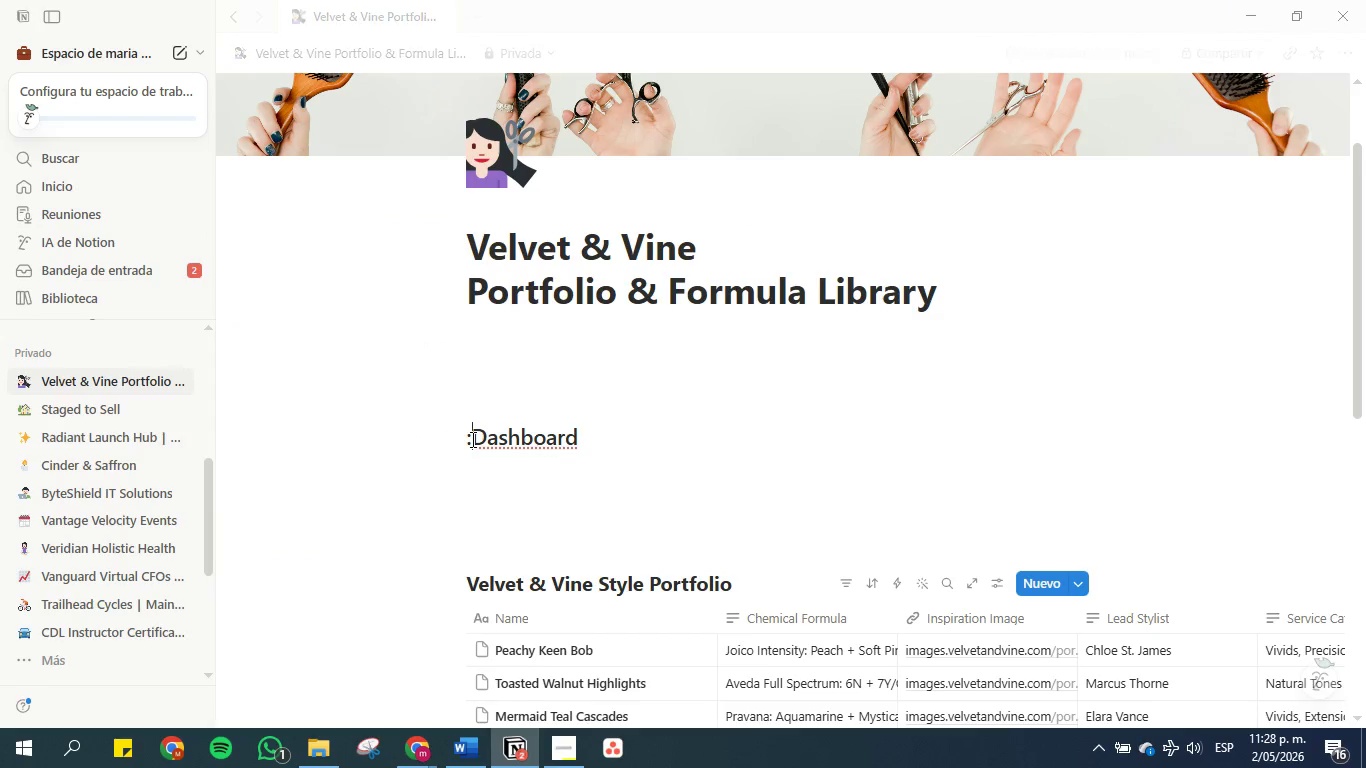 
key(Space)
 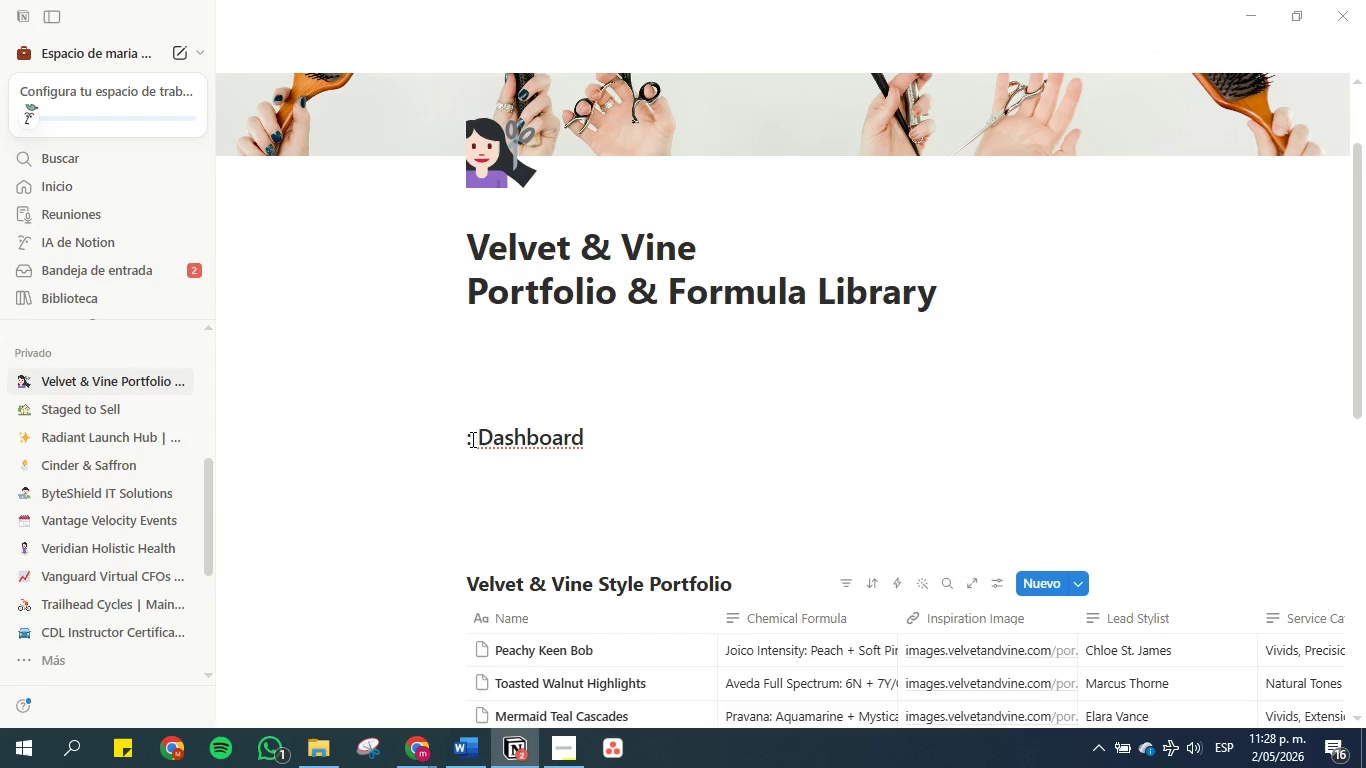 
key(ArrowLeft)
 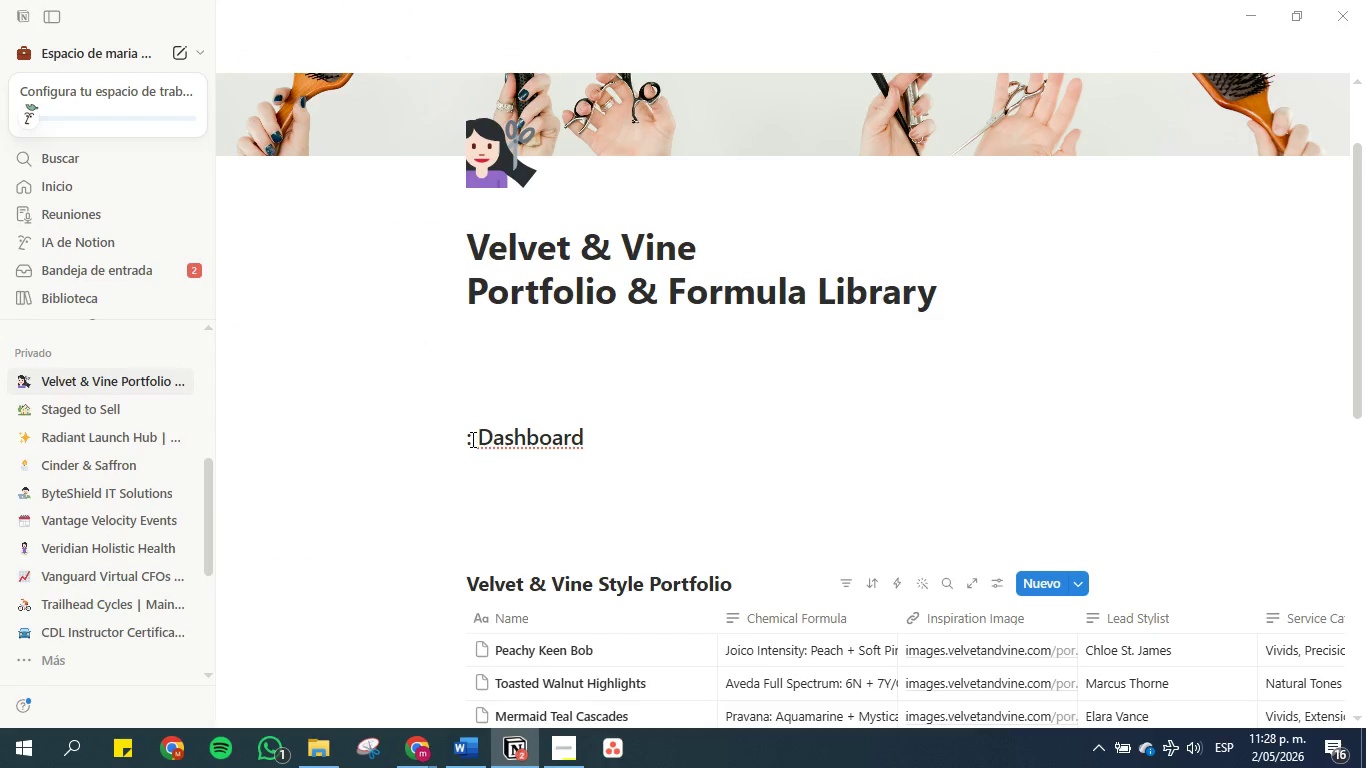 
key(Backspace)
type(>hair)
 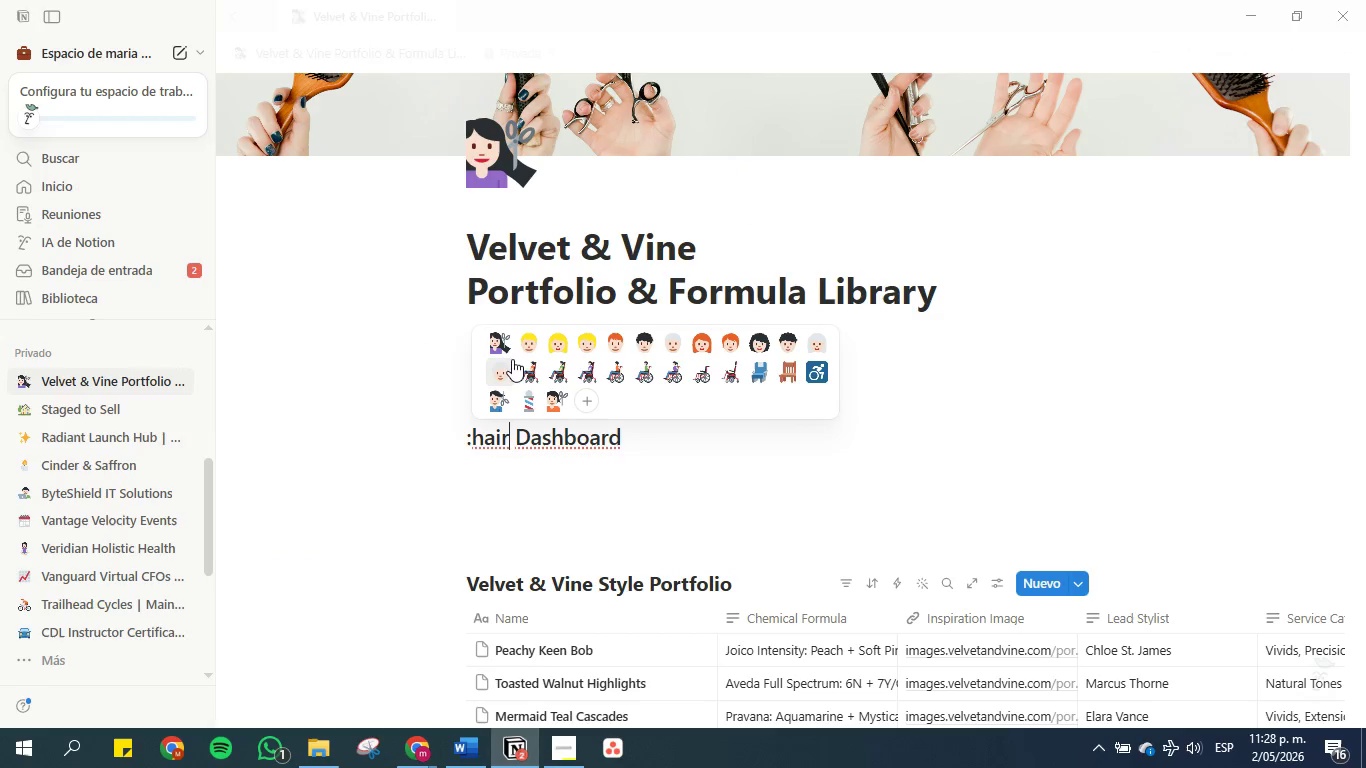 
left_click([499, 340])
 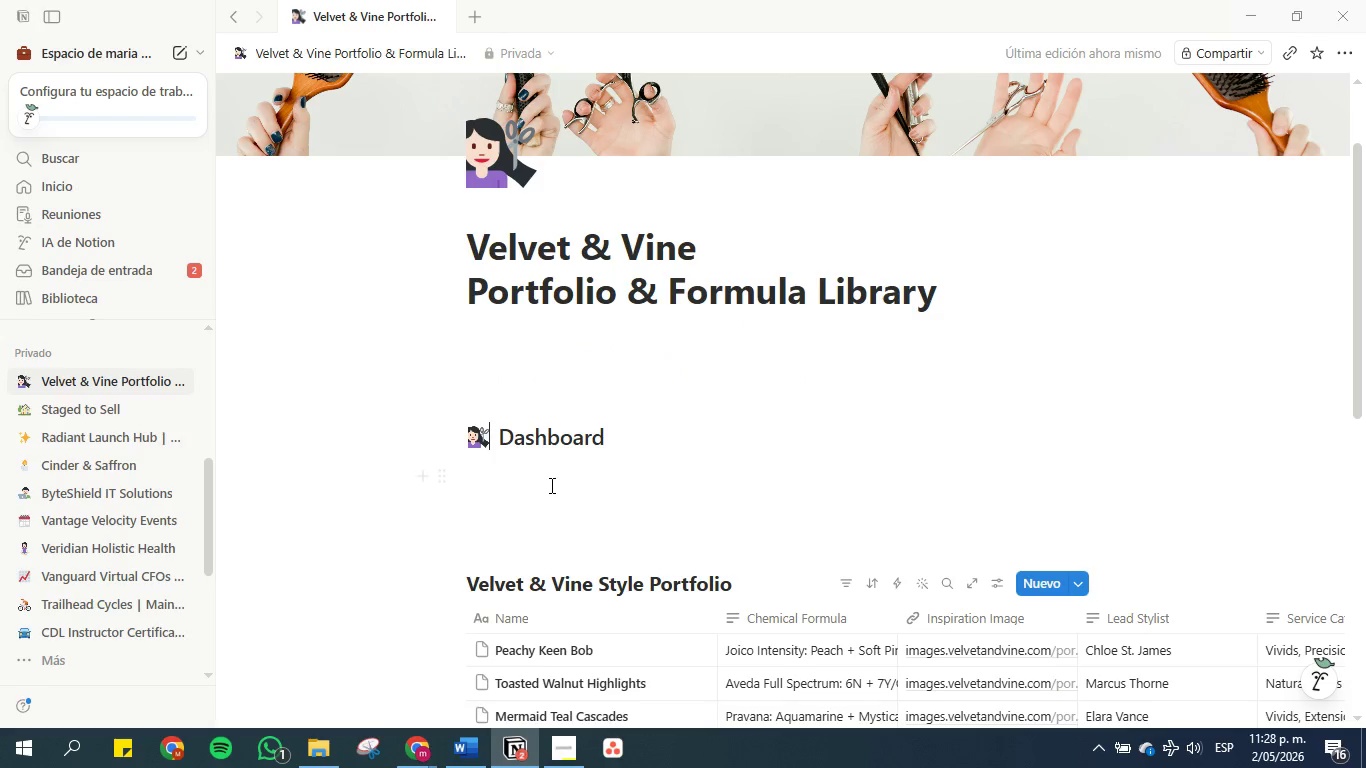 
left_click([551, 478])
 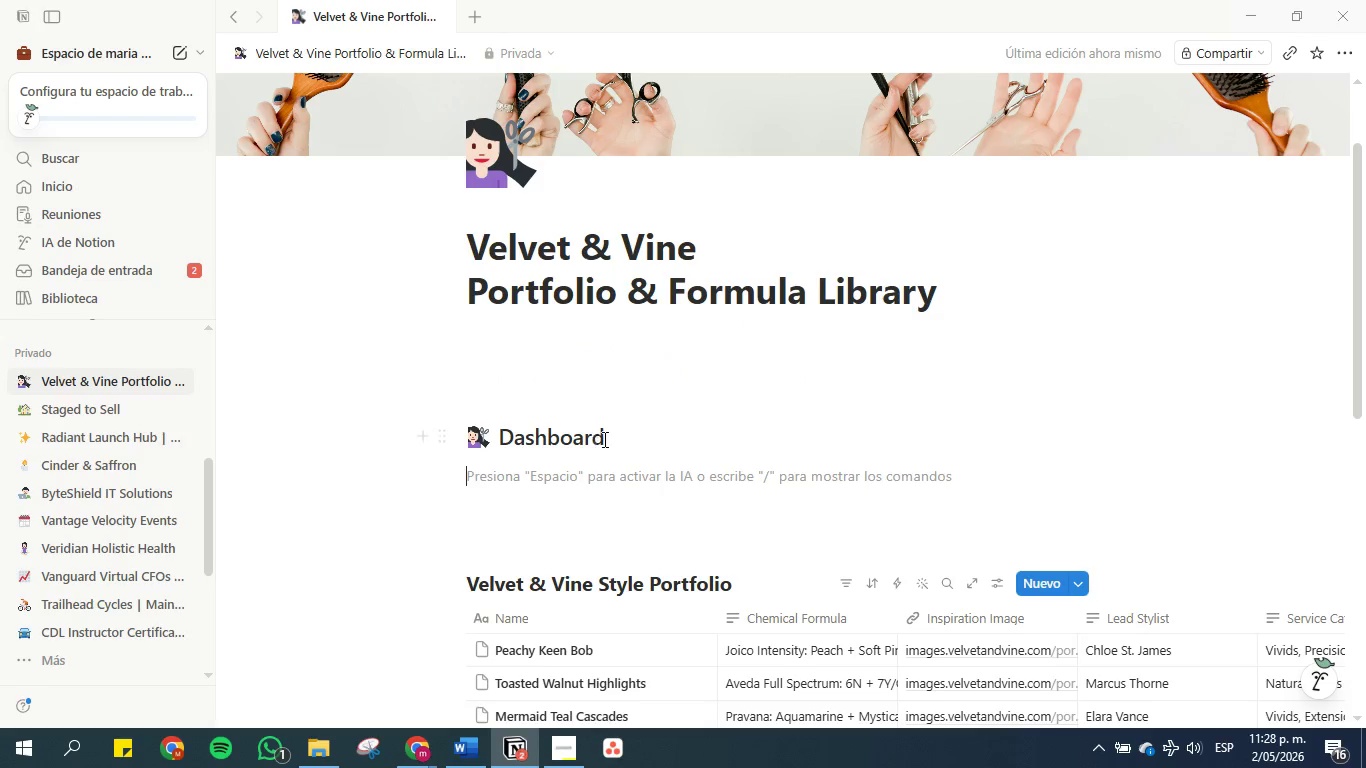 
left_click([605, 439])
 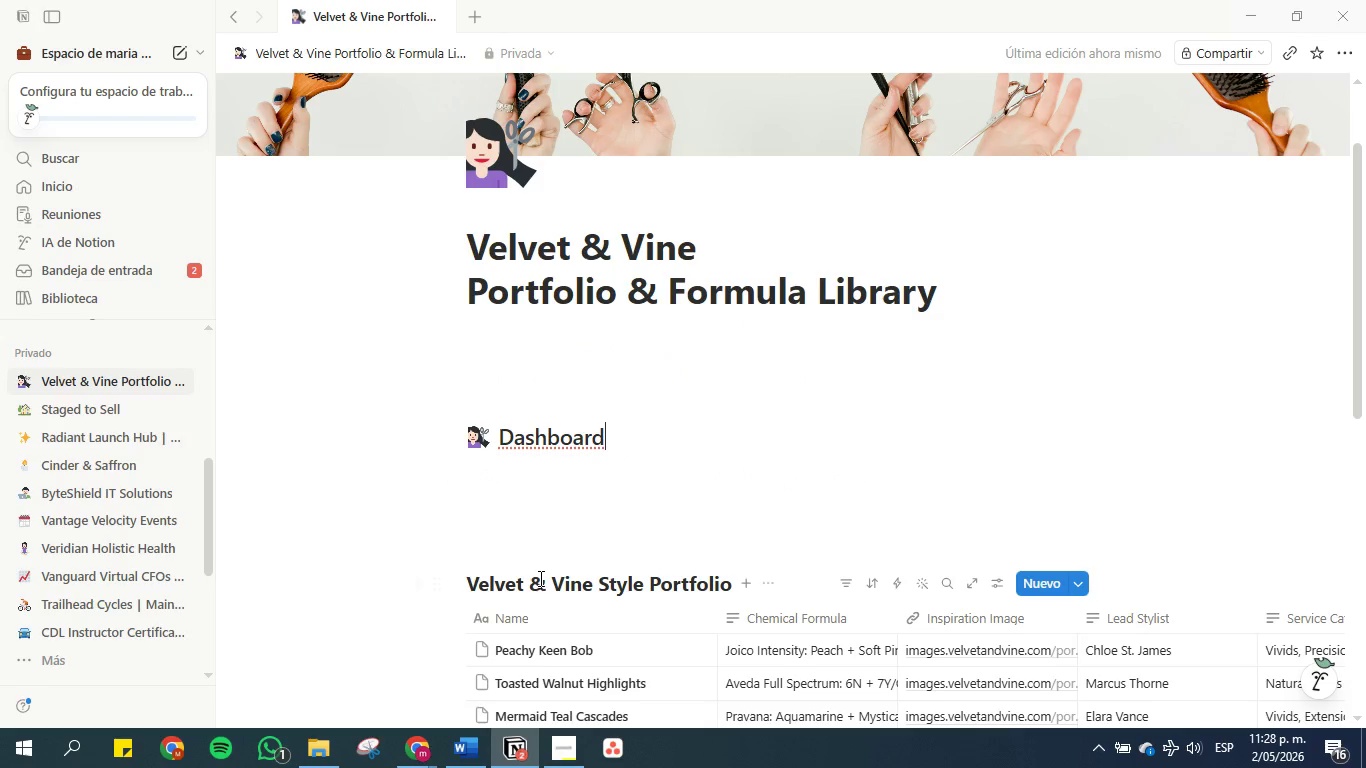 
scroll: coordinate [564, 499], scroll_direction: down, amount: 3.0
 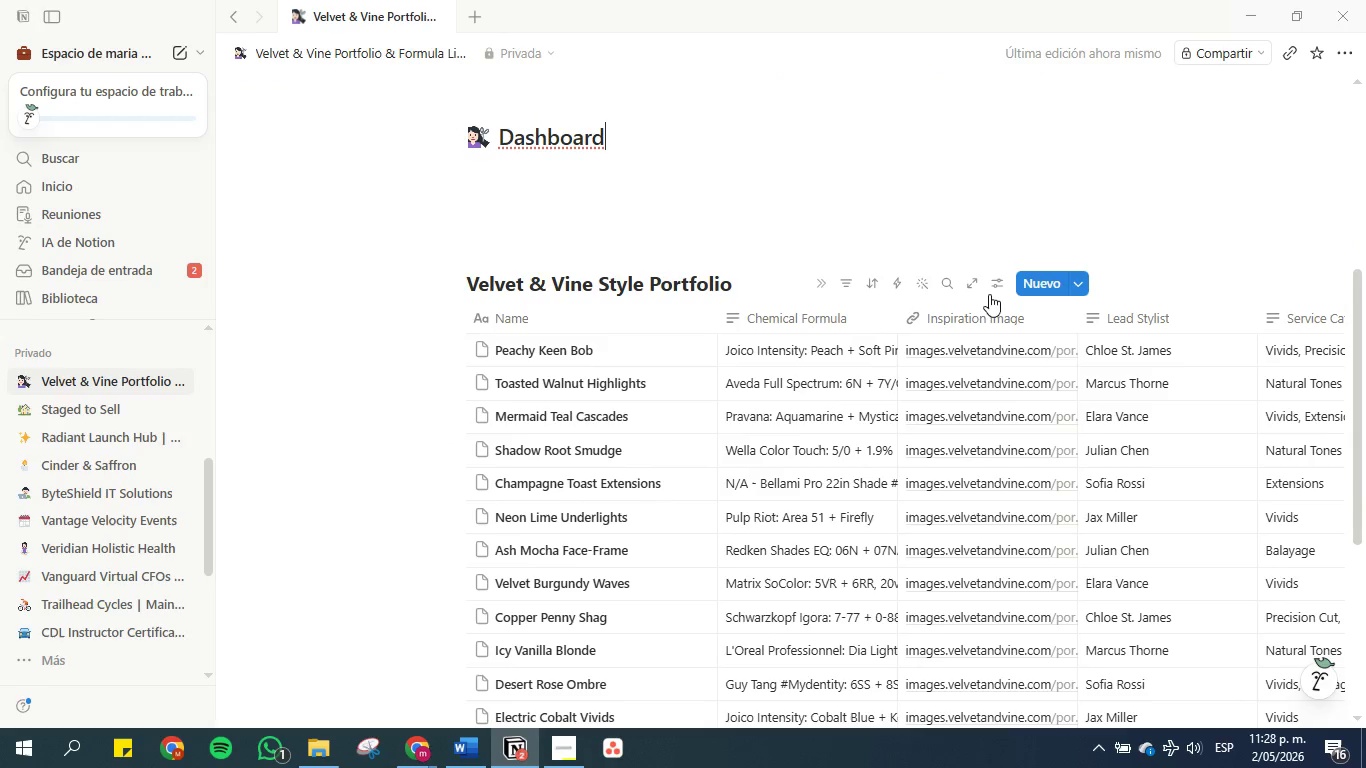 
left_click([997, 285])
 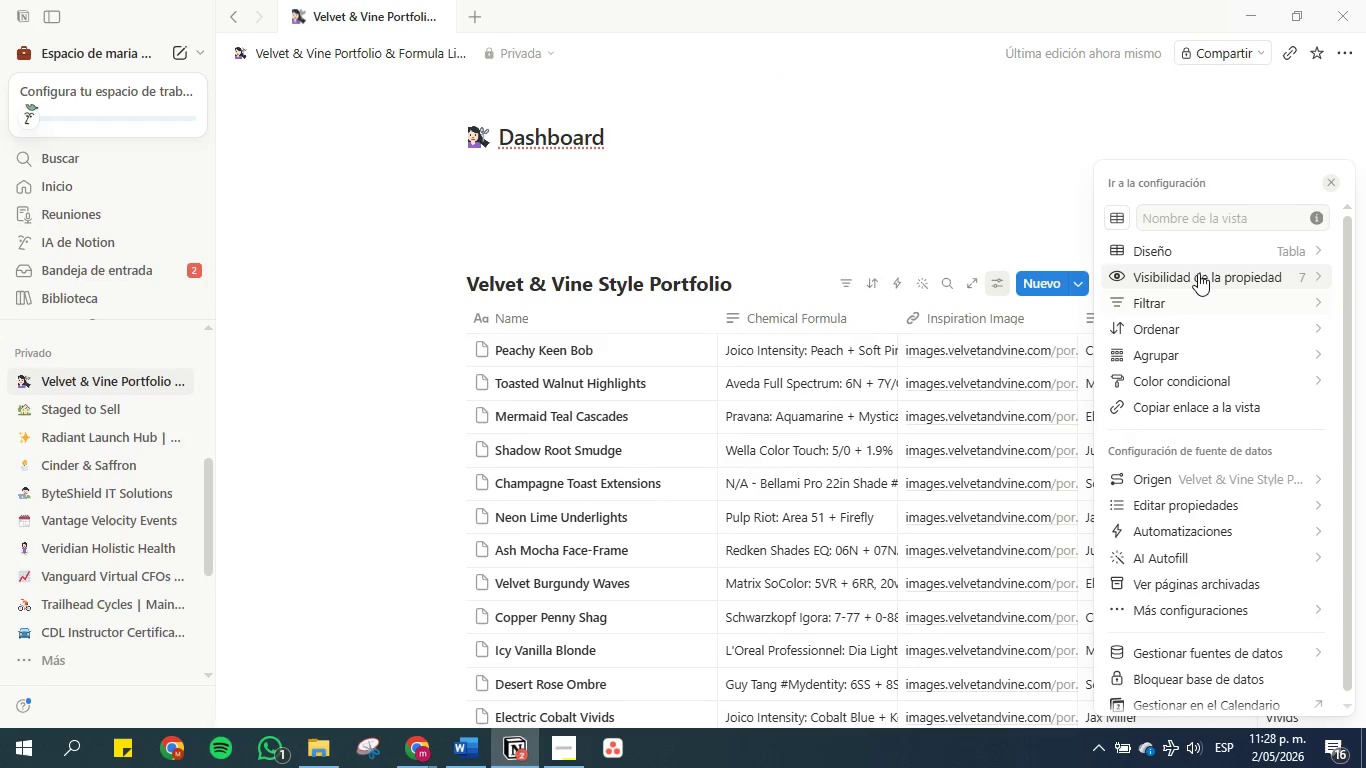 
left_click([1199, 257])
 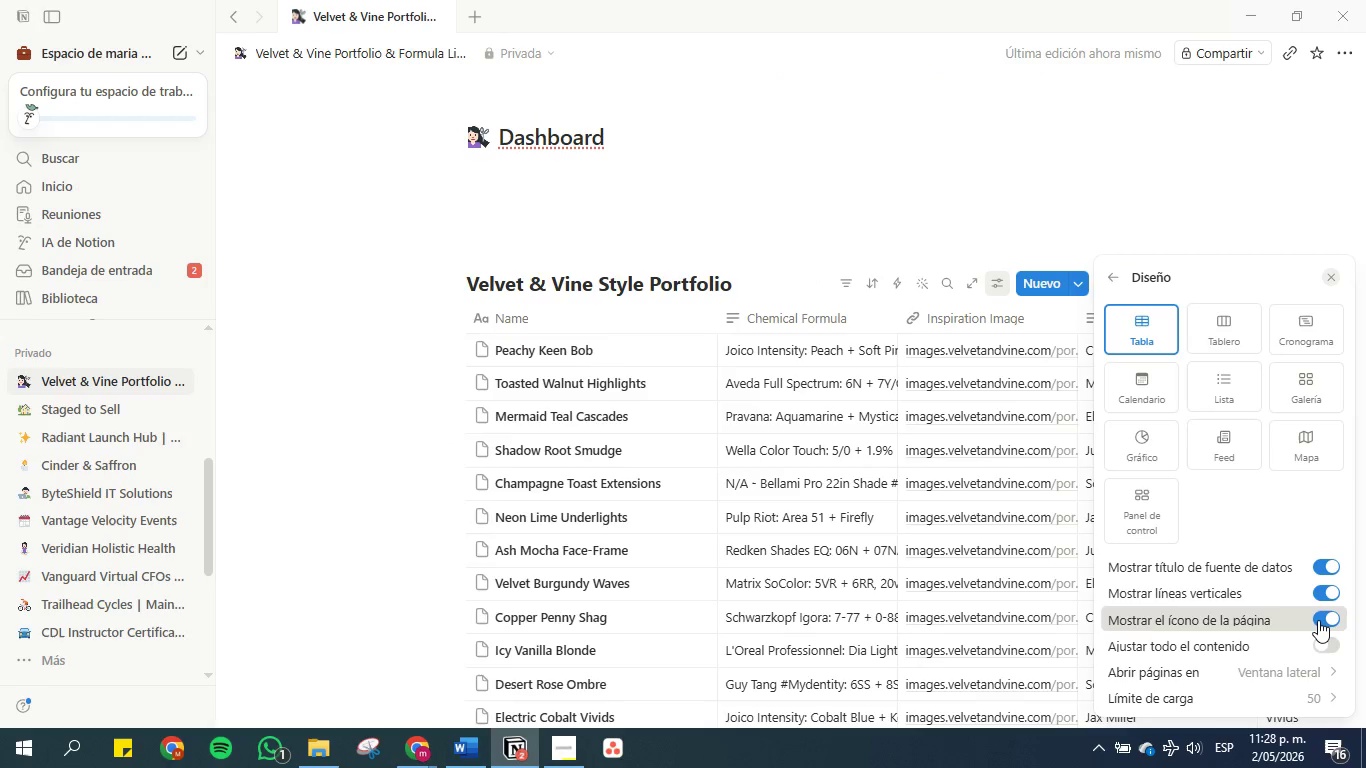 
left_click([339, 358])
 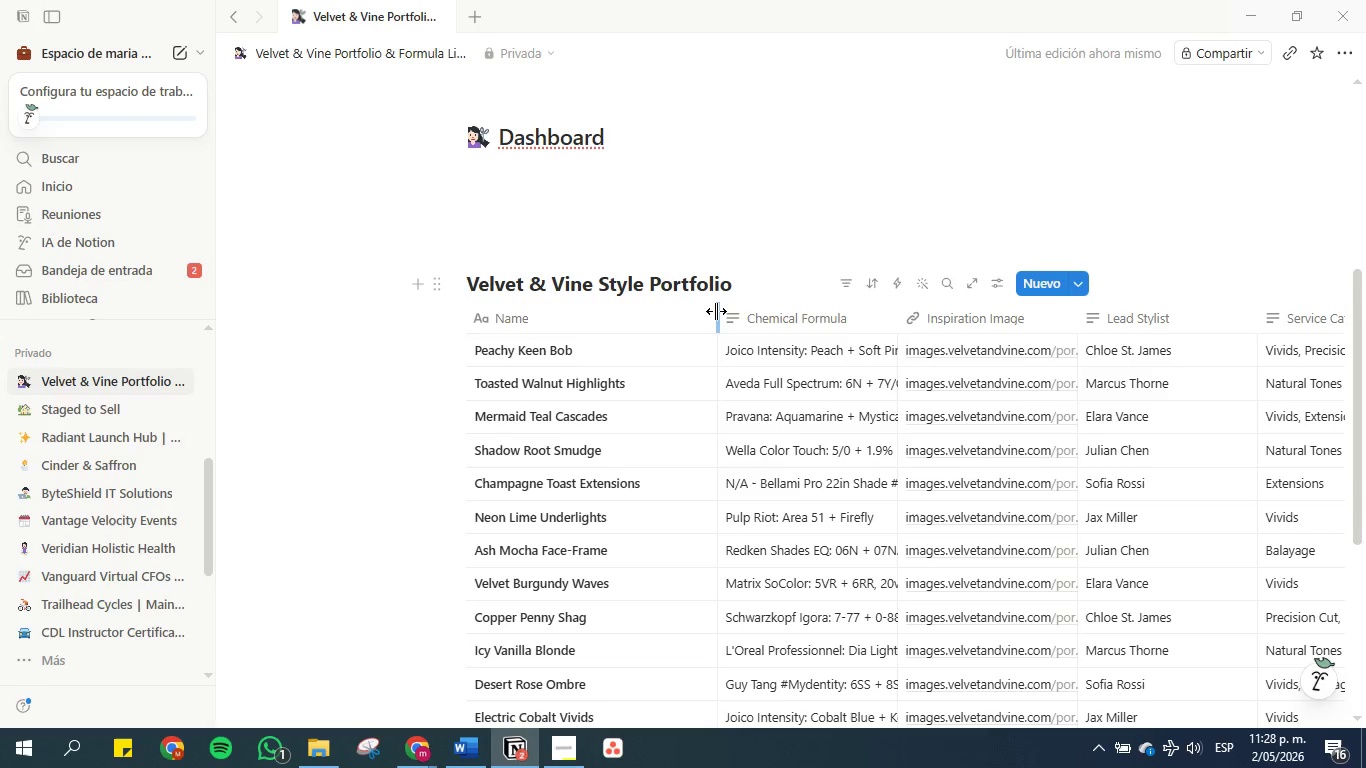 
double_click([716, 311])
 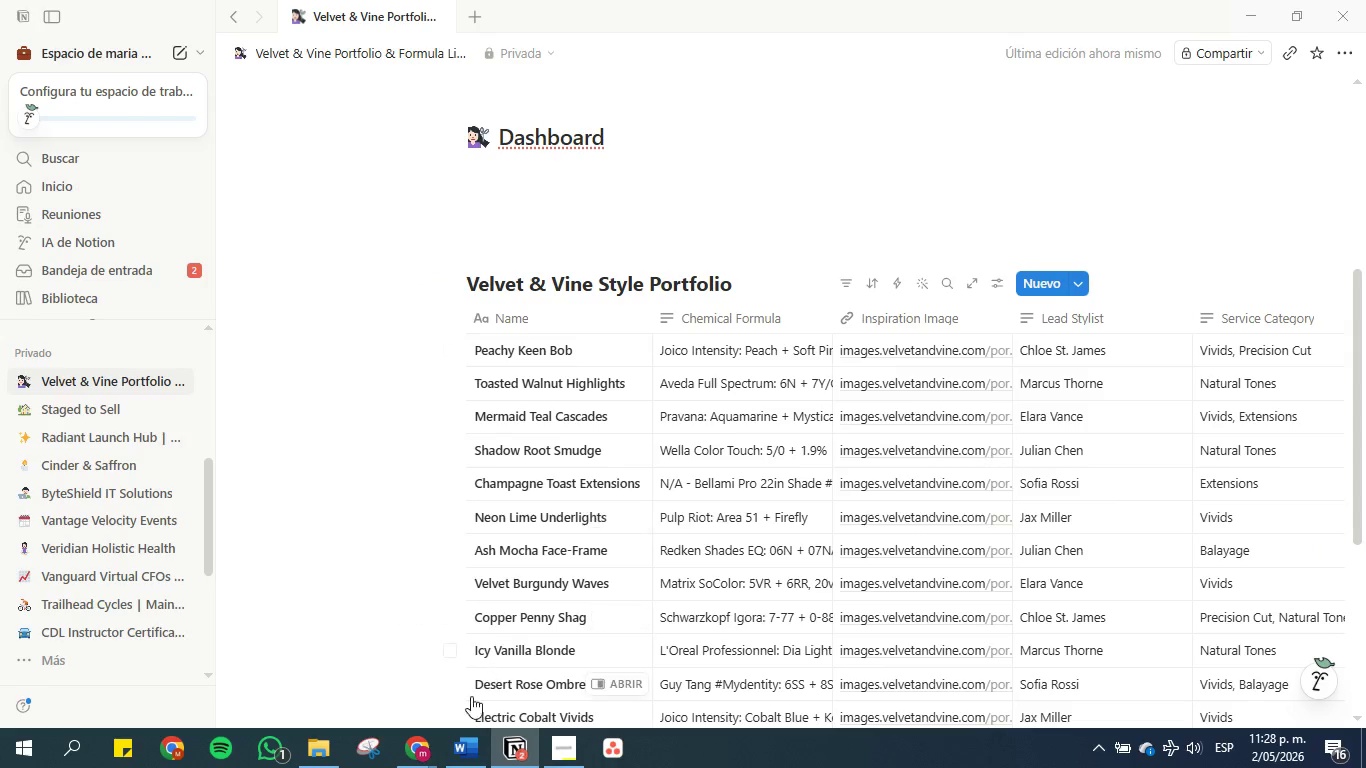 
left_click([471, 747])
 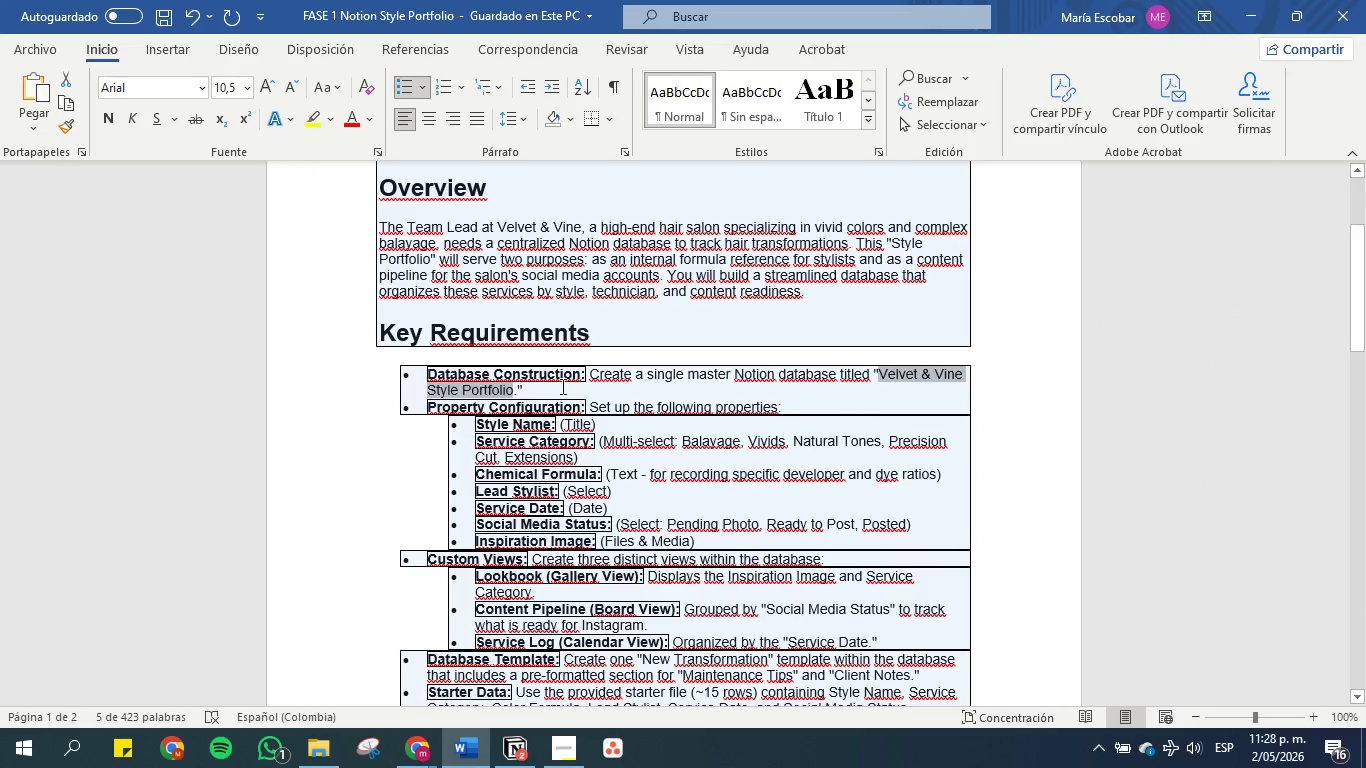 
left_click([563, 387])
 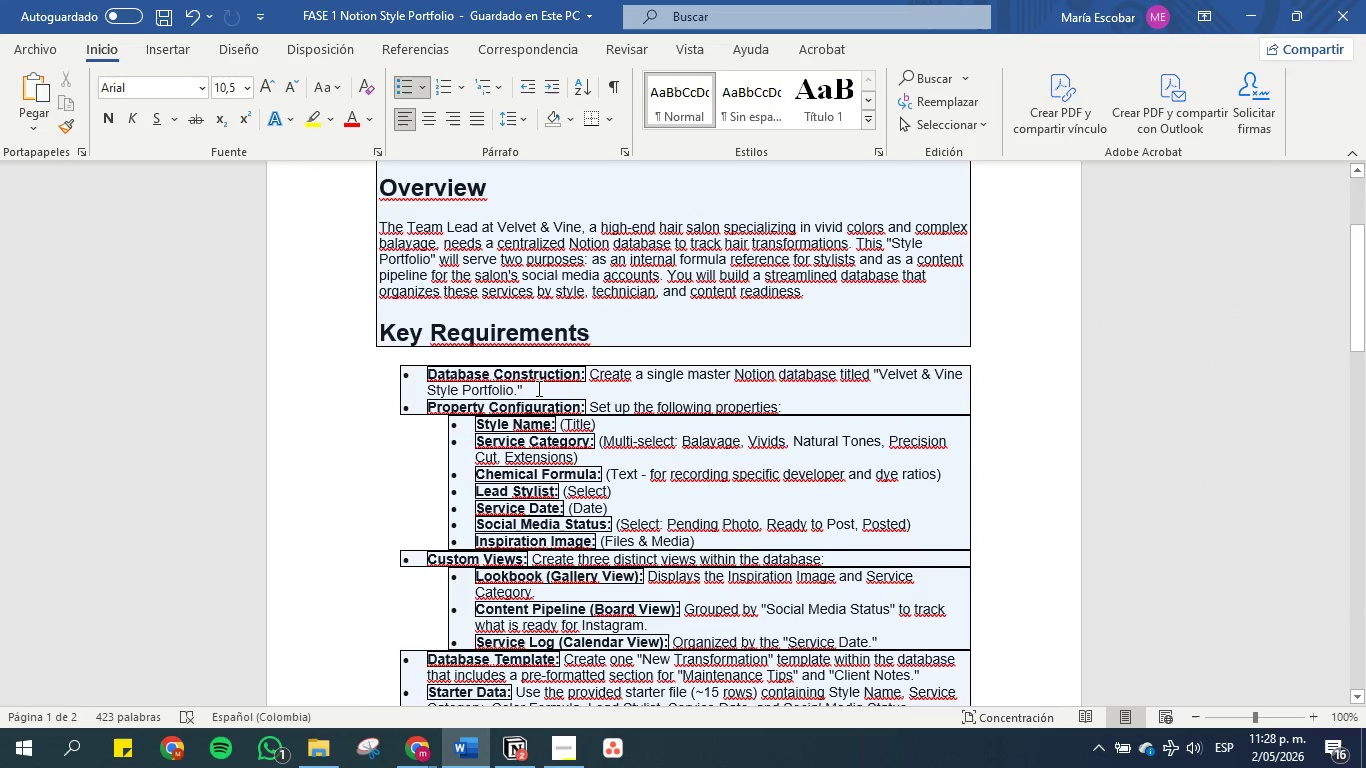 
left_click_drag(start_coordinate=[540, 391], to_coordinate=[394, 379])
 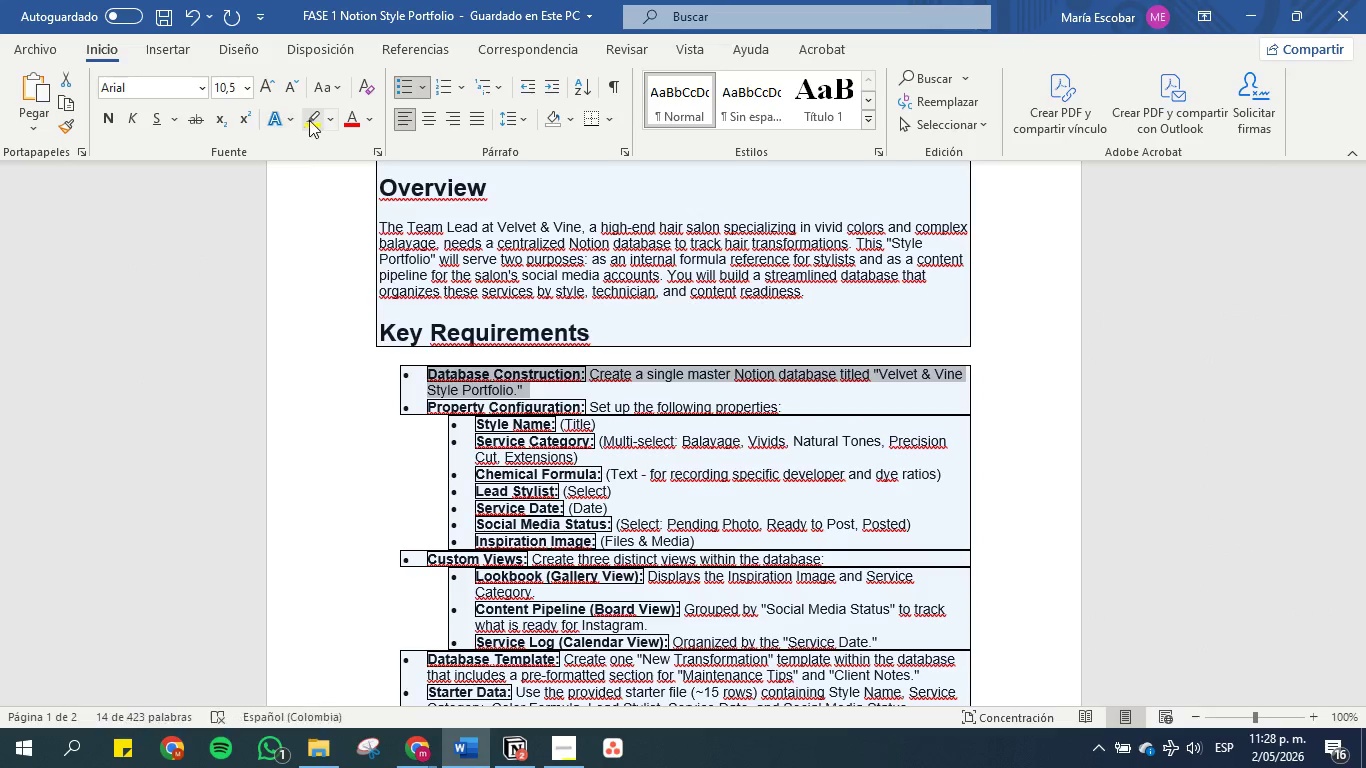 
left_click([318, 120])
 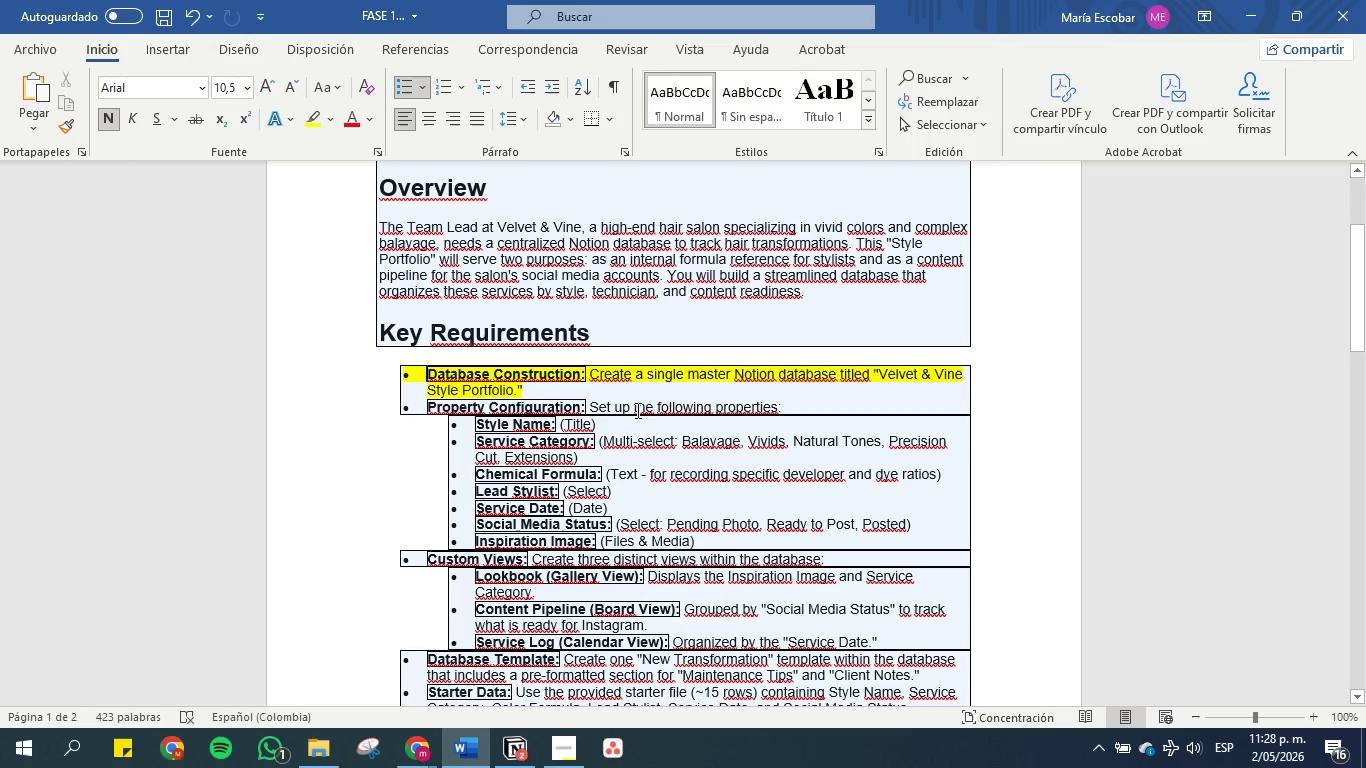 
left_click([516, 749])
 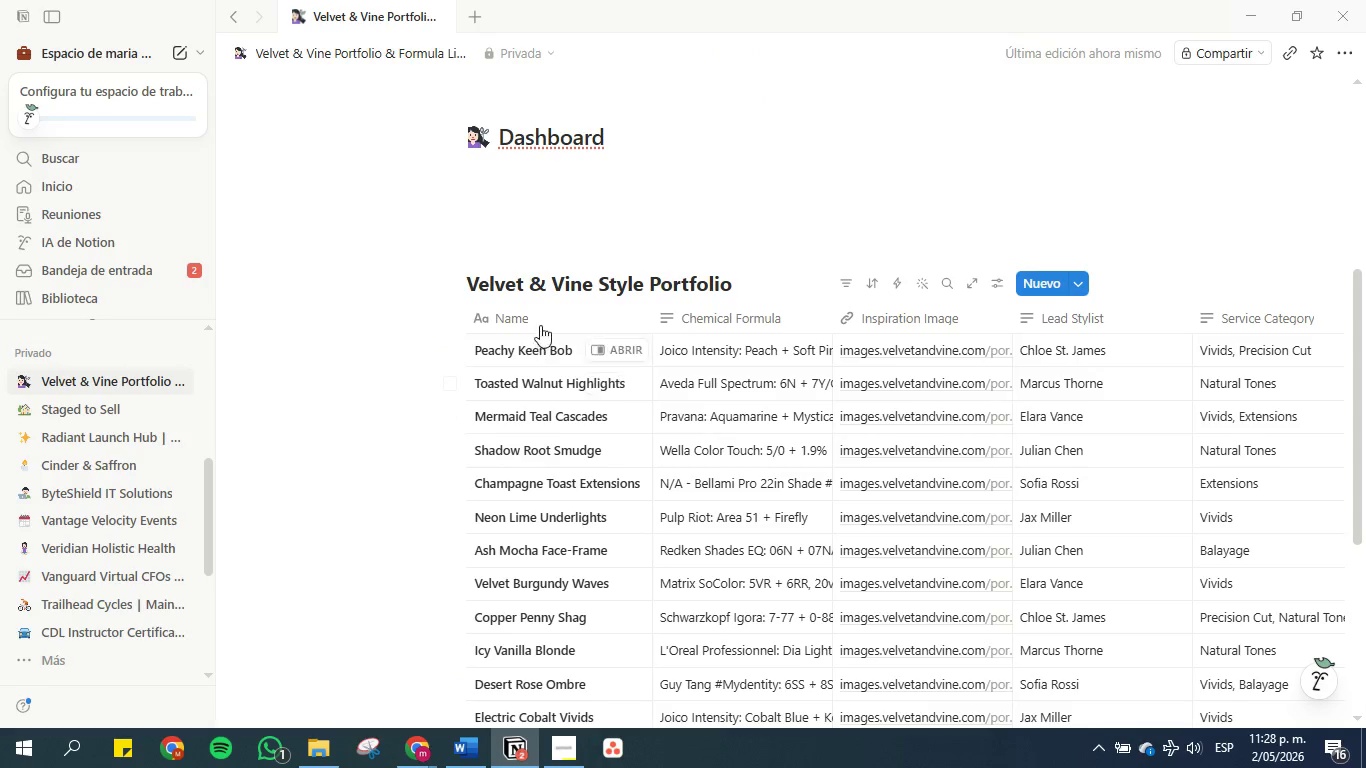 
left_click([534, 311])
 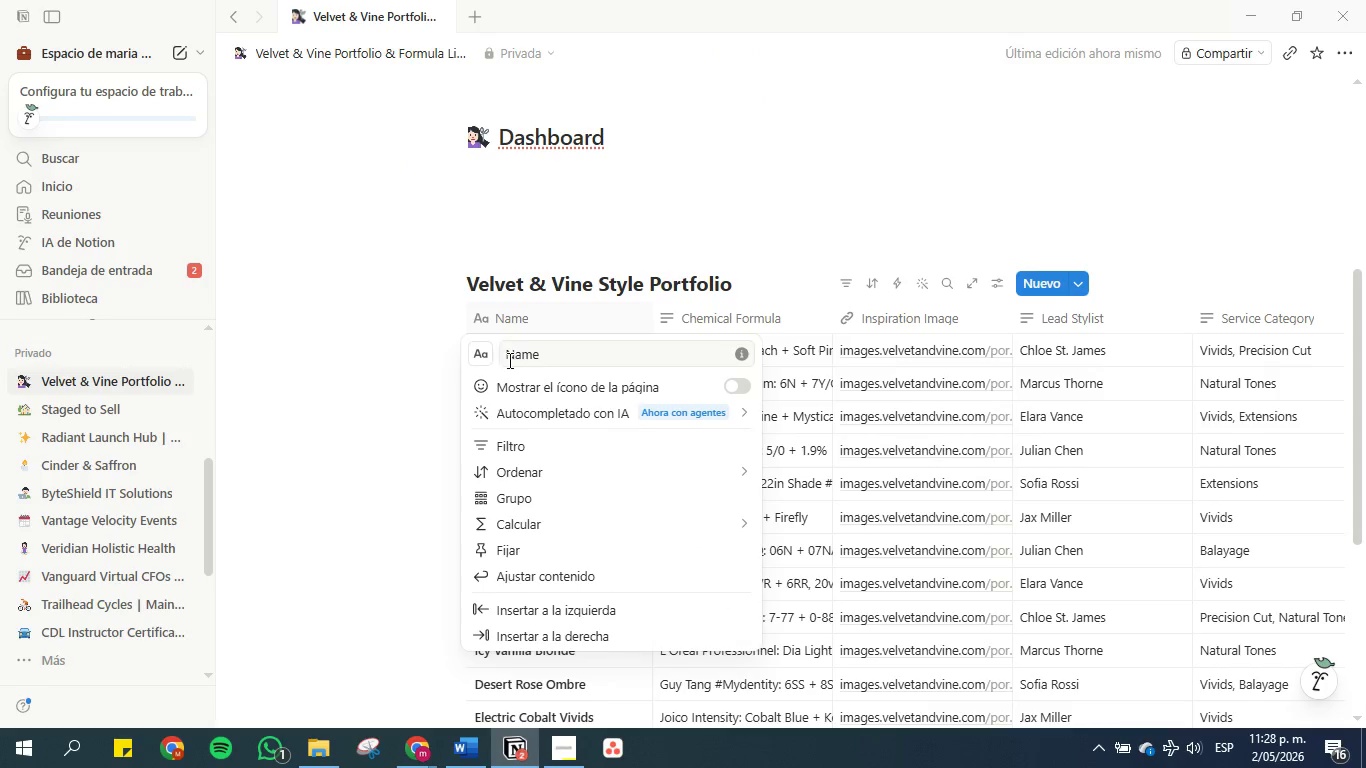 
left_click([504, 360])
 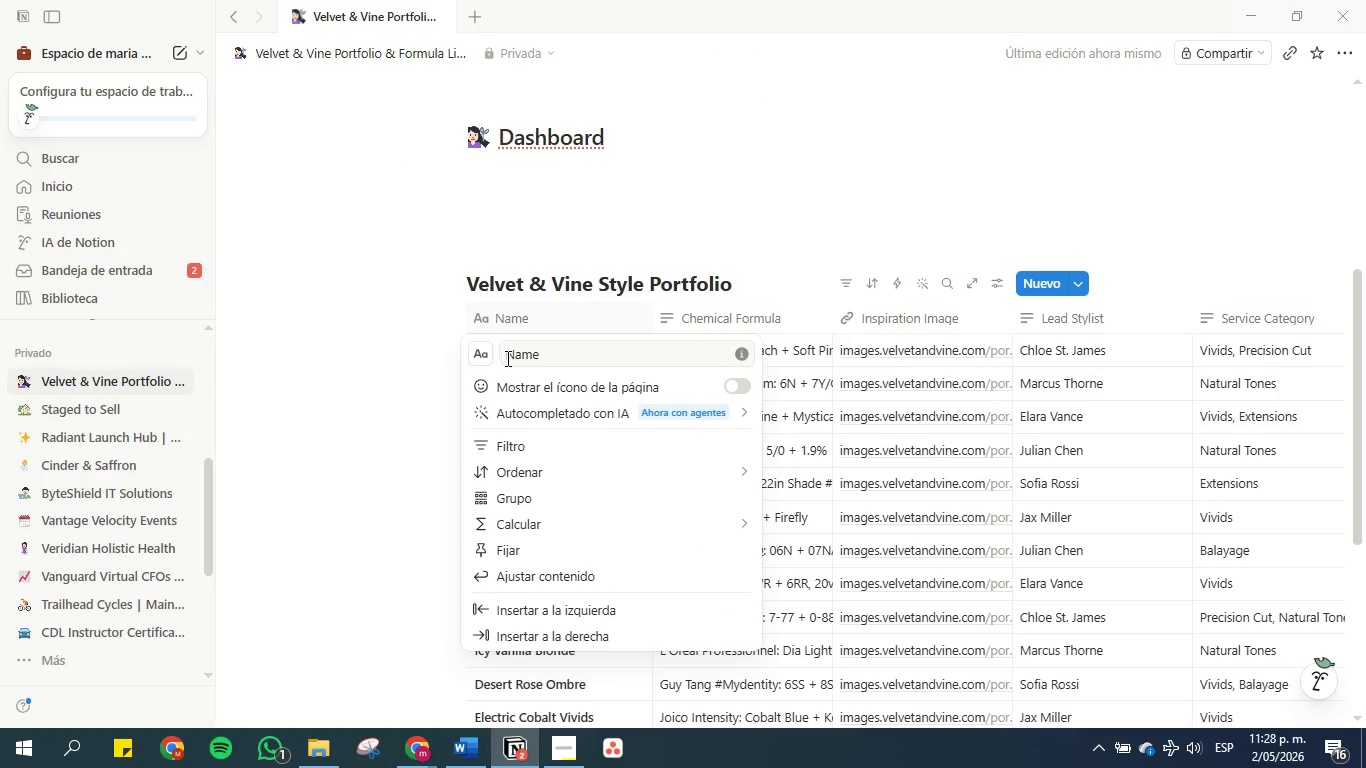 
left_click([507, 356])
 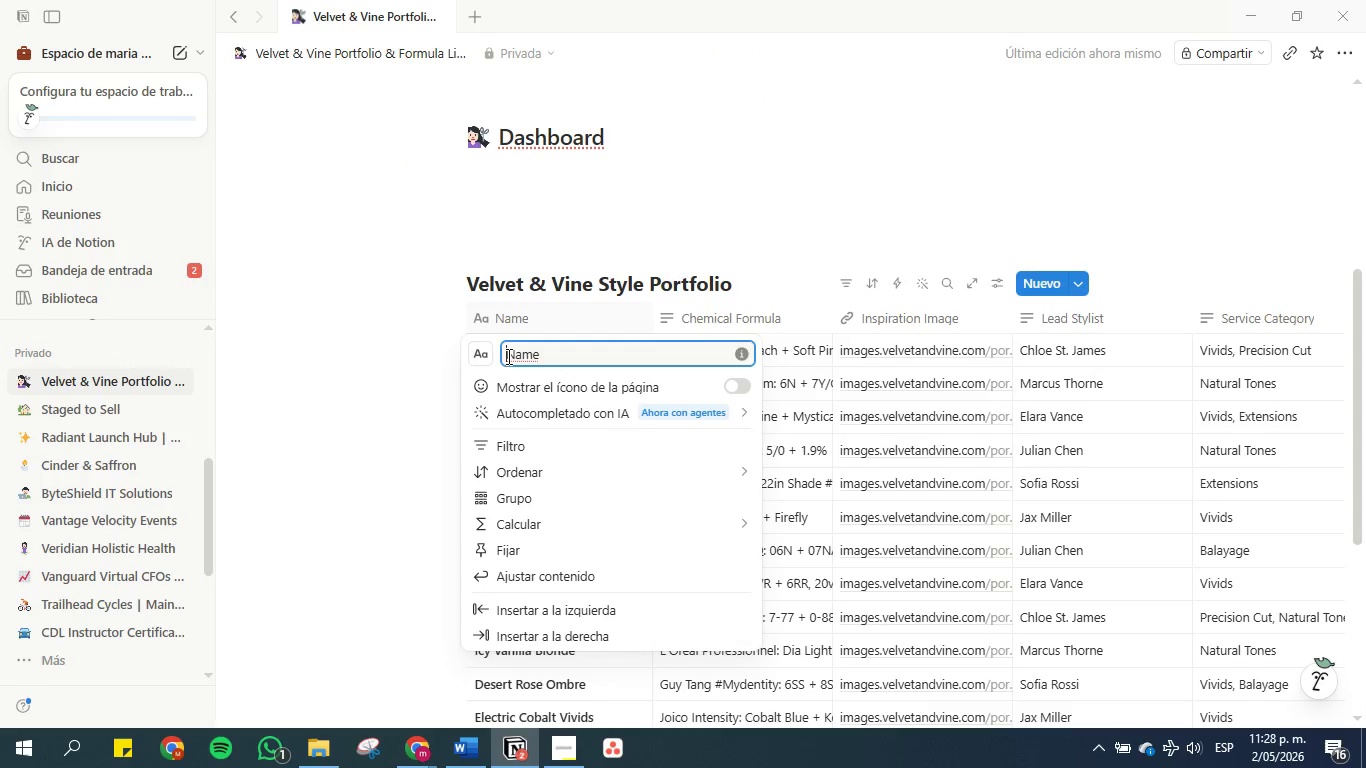 
type(Style )
 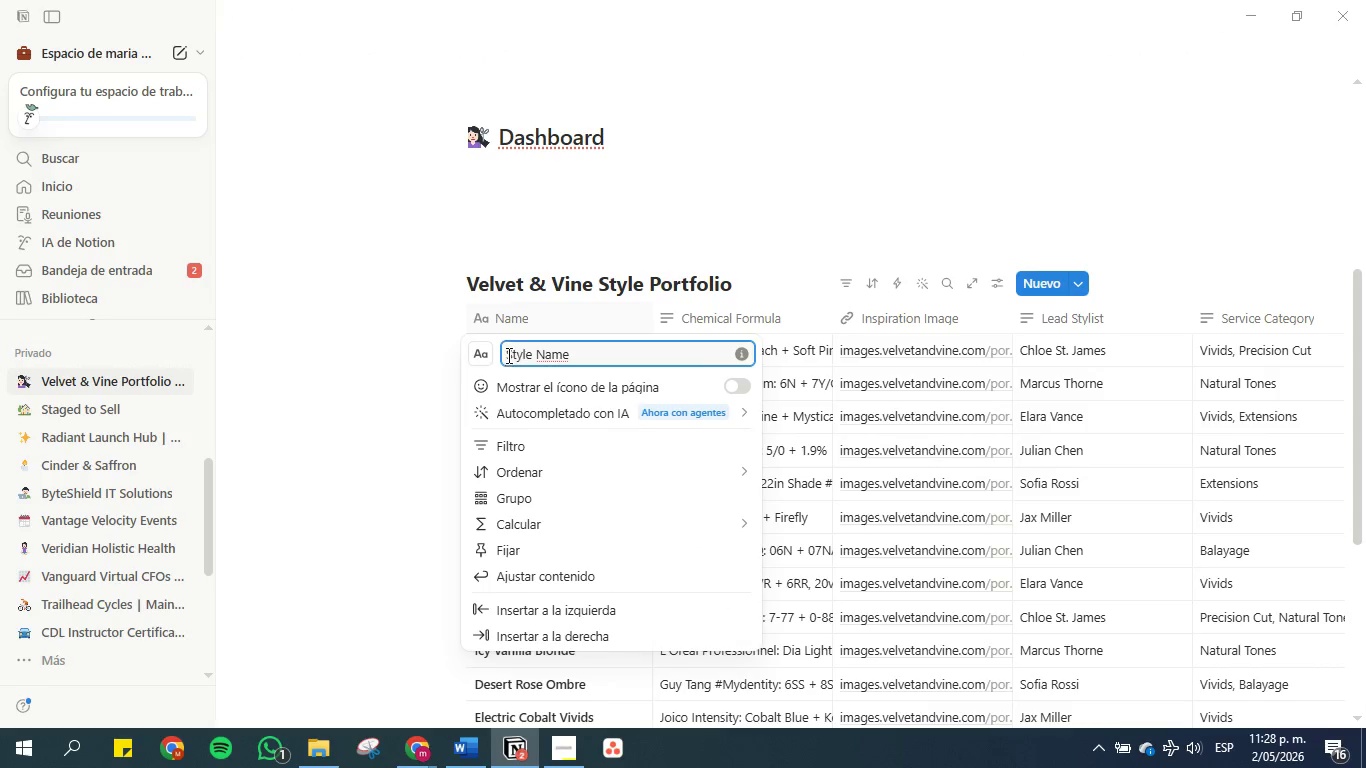 
left_click([450, 262])
 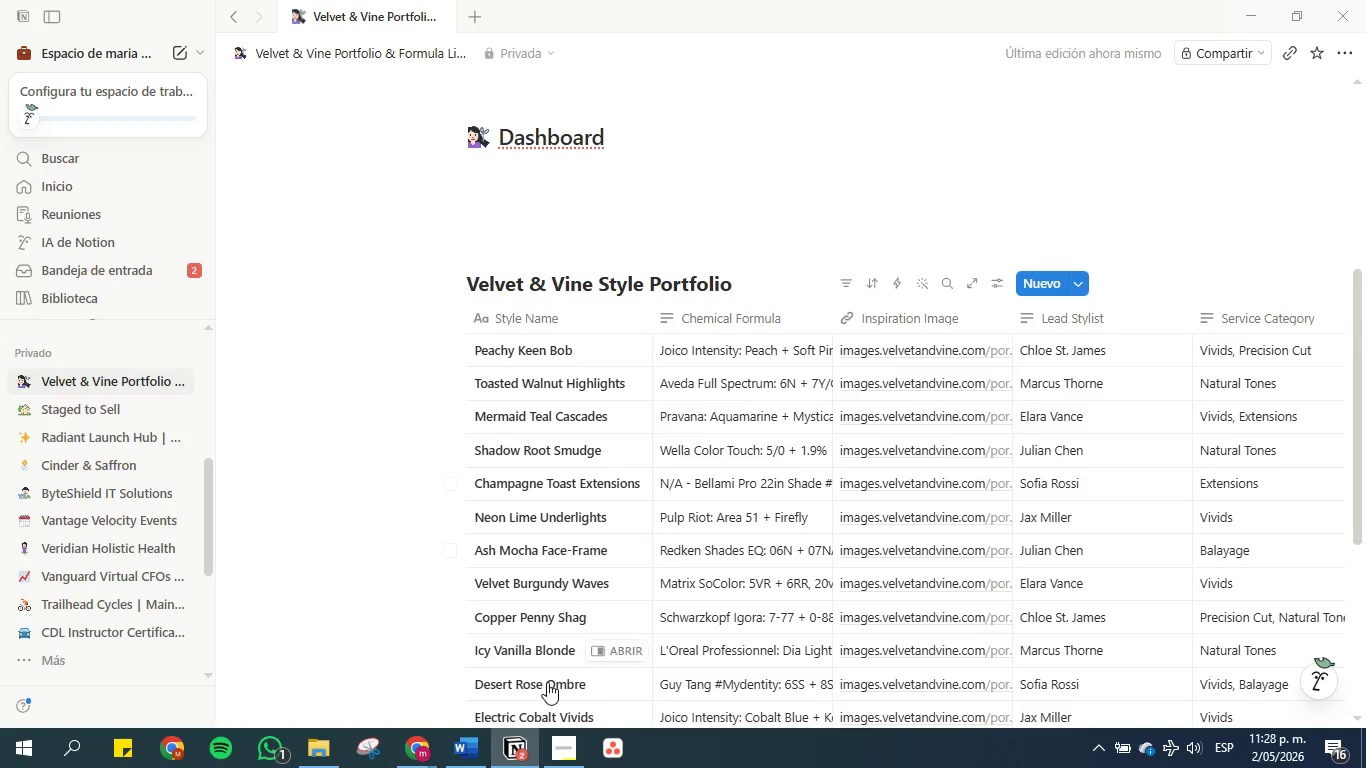 
left_click([455, 741])
 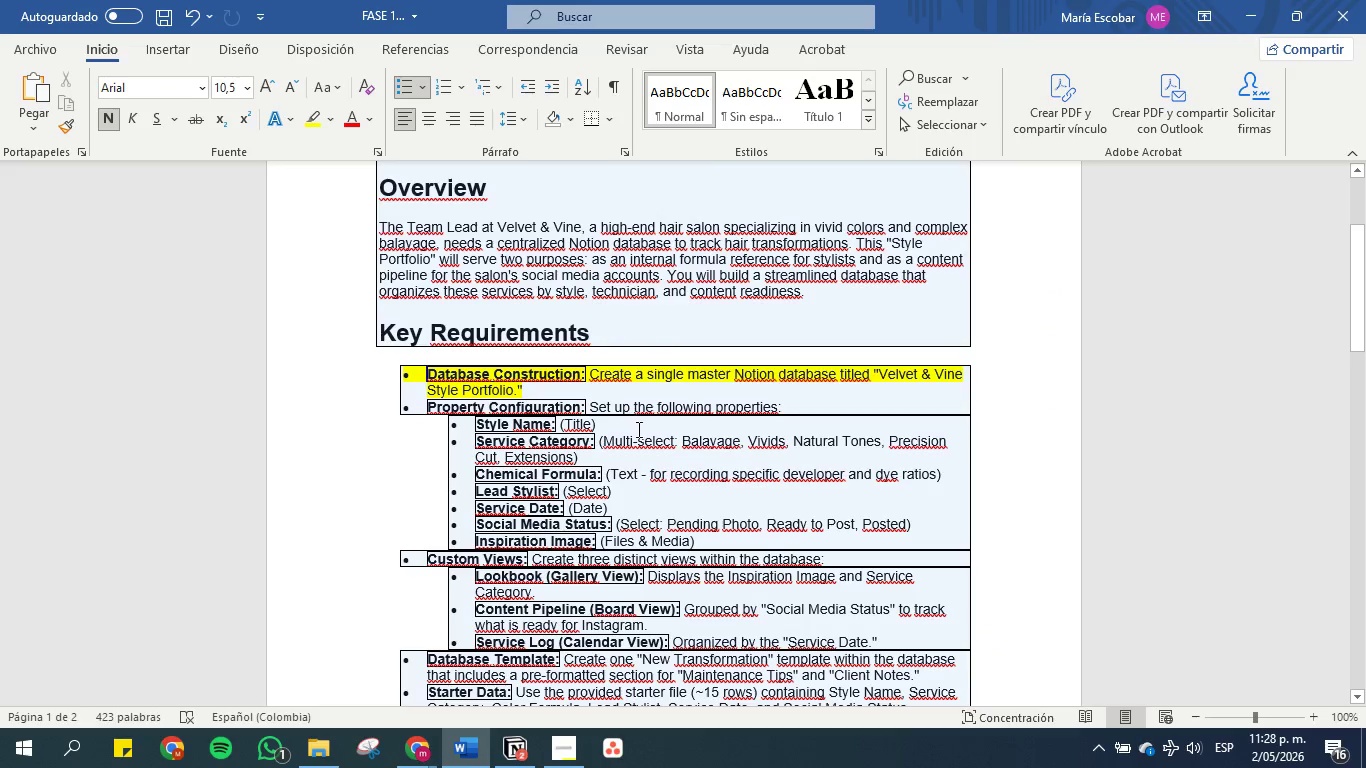 
left_click_drag(start_coordinate=[634, 425], to_coordinate=[444, 416])
 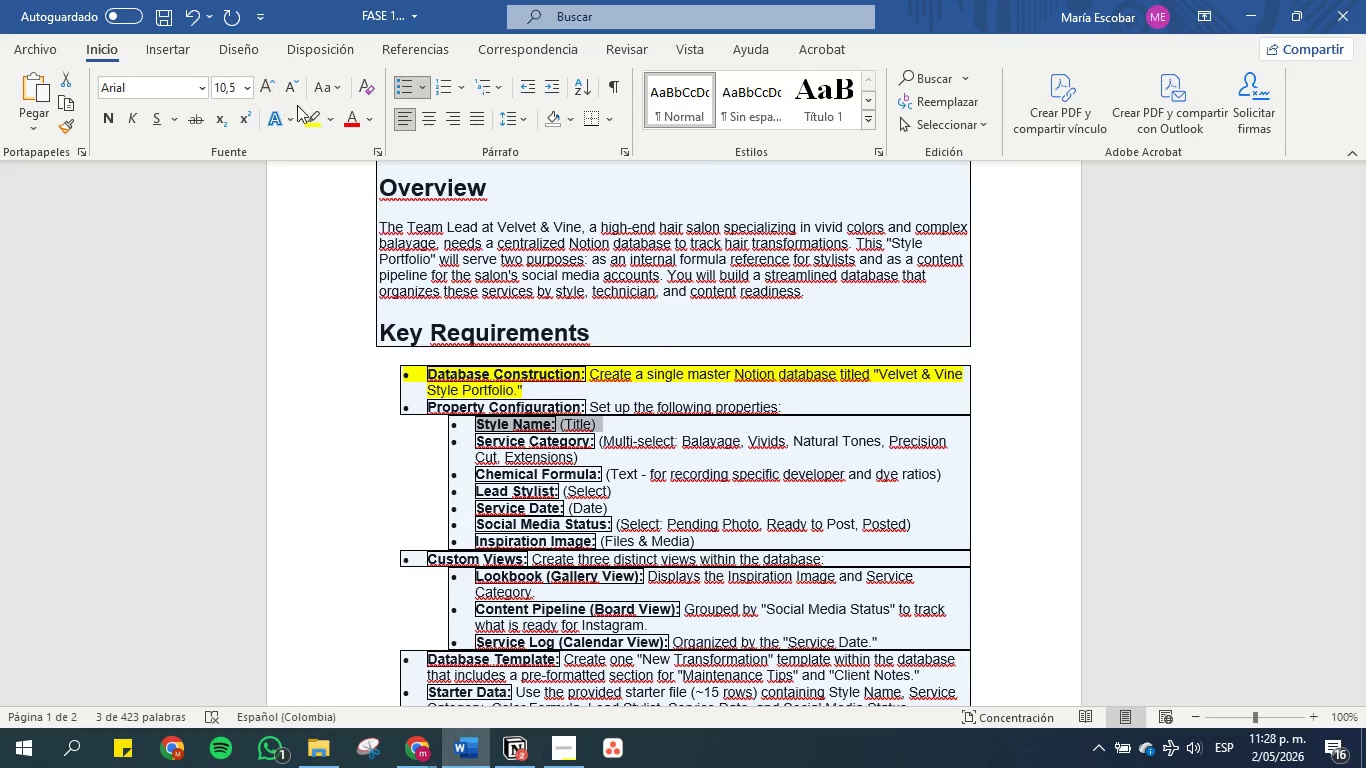 
left_click([314, 118])
 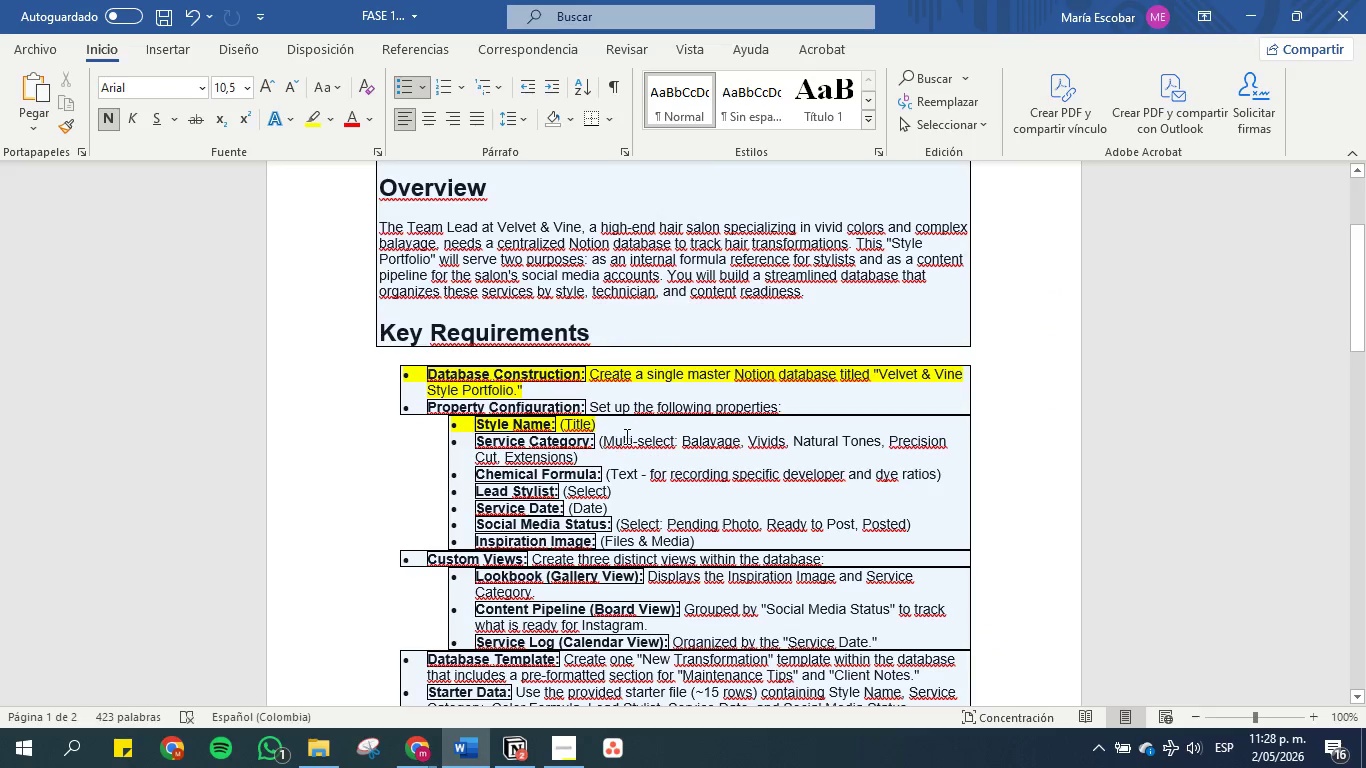 
scroll: coordinate [626, 435], scroll_direction: down, amount: 1.0
 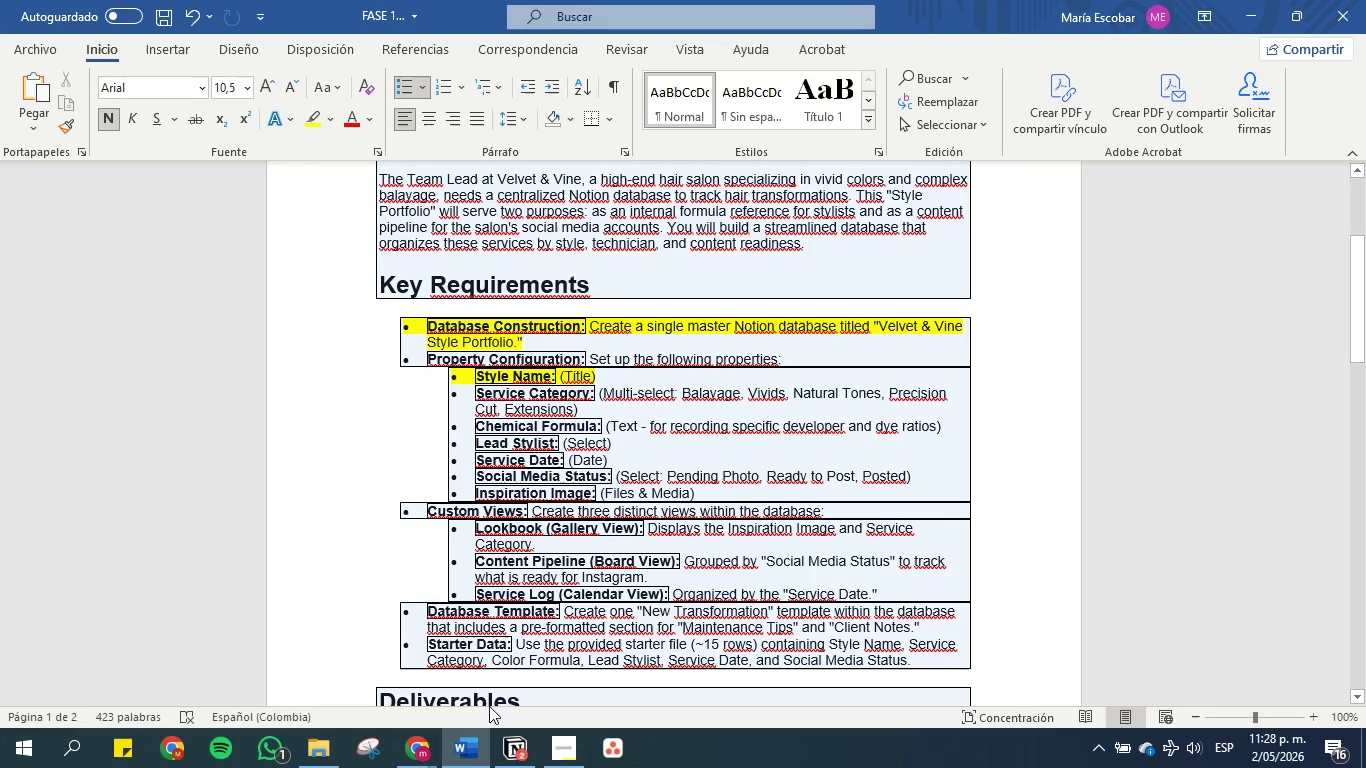 
left_click([507, 755])
 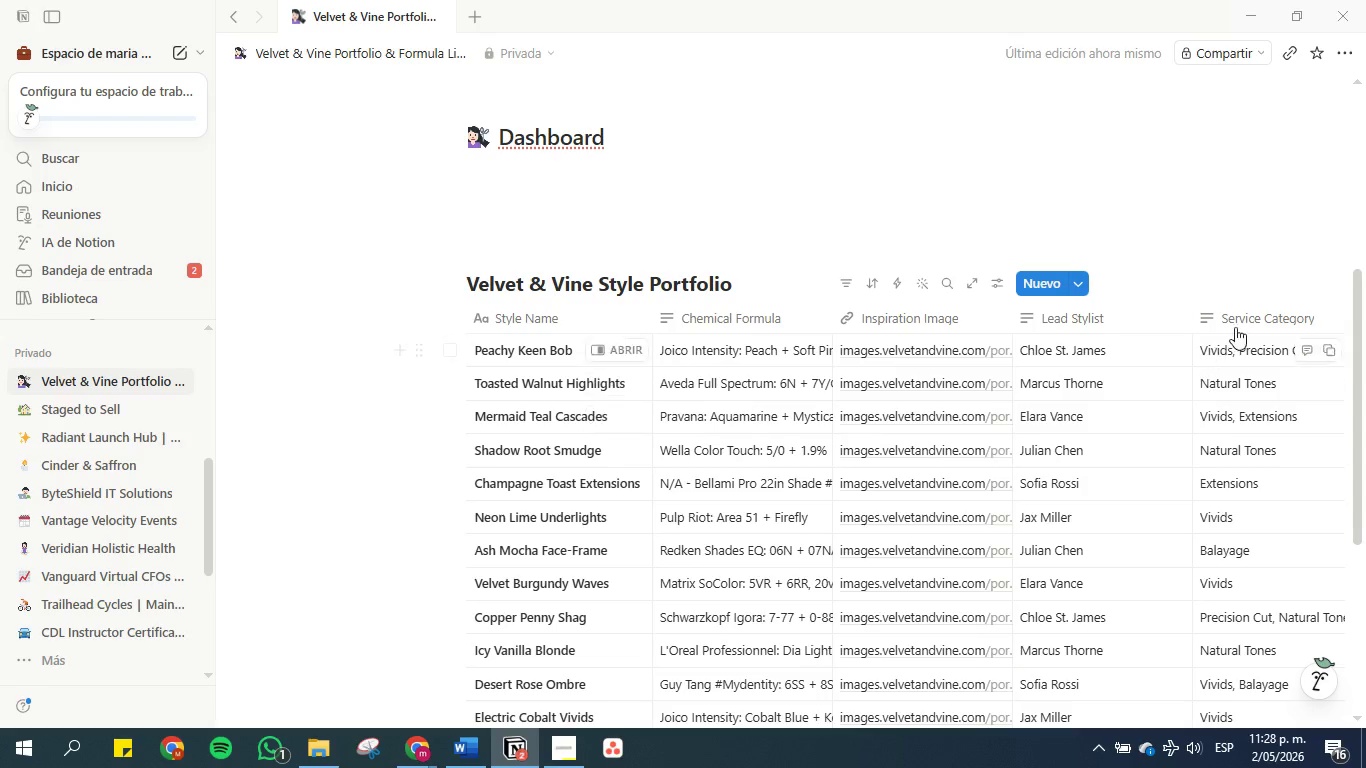 
left_click_drag(start_coordinate=[1260, 319], to_coordinate=[731, 317])
 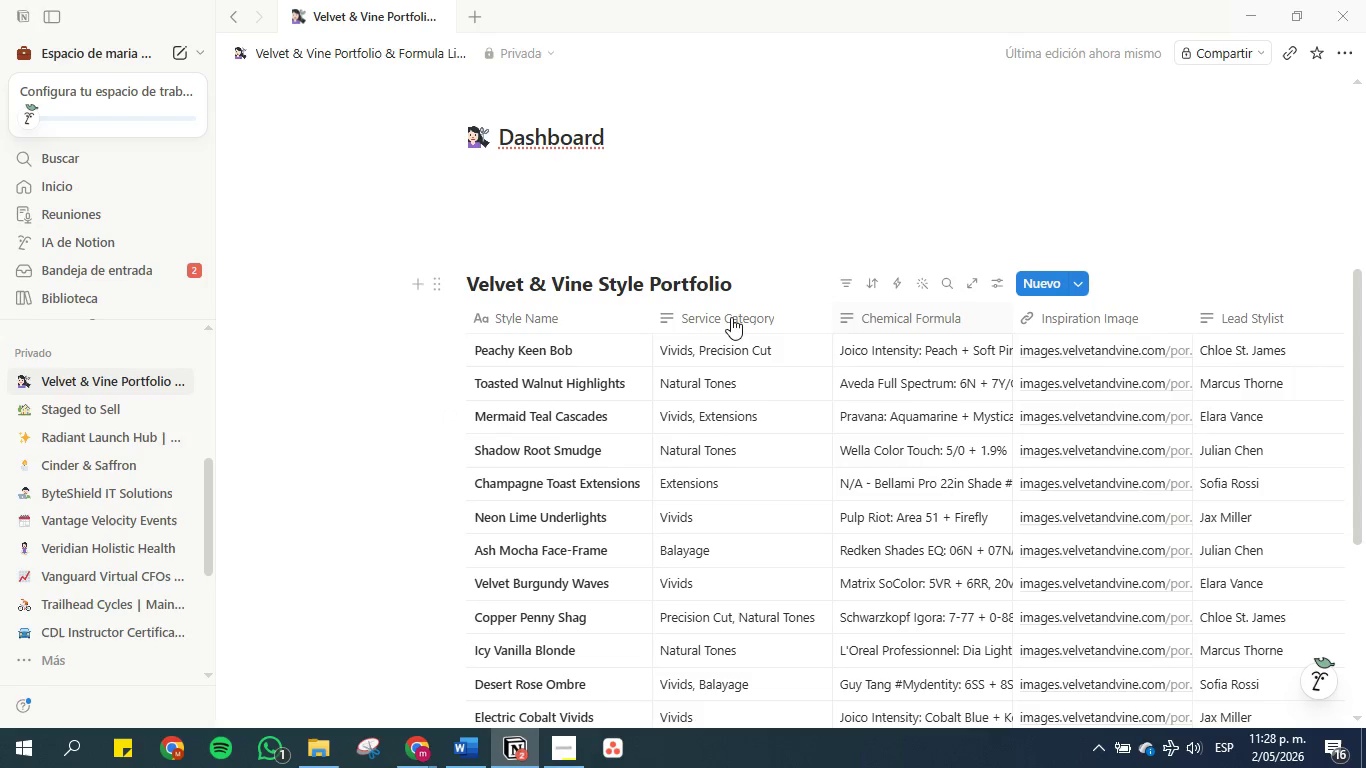 
left_click([731, 317])
 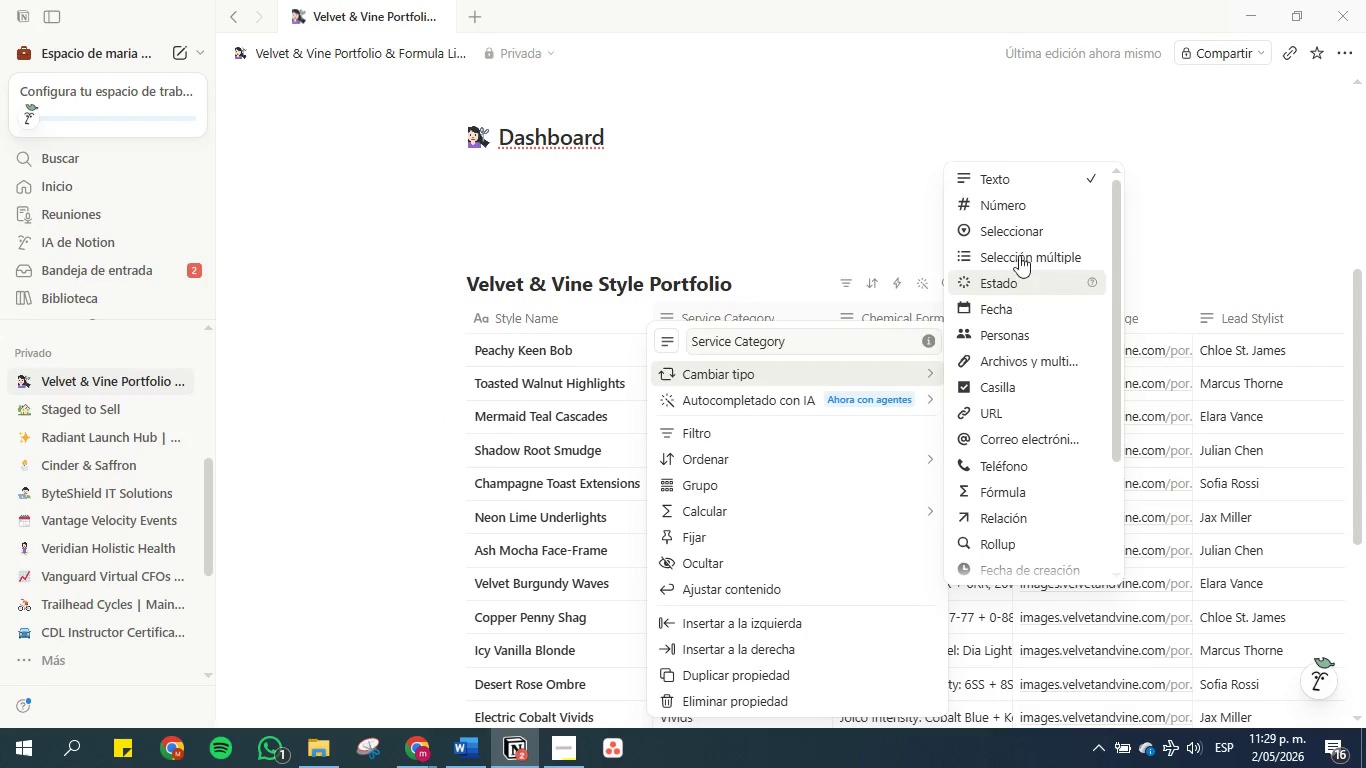 
left_click([1022, 245])
 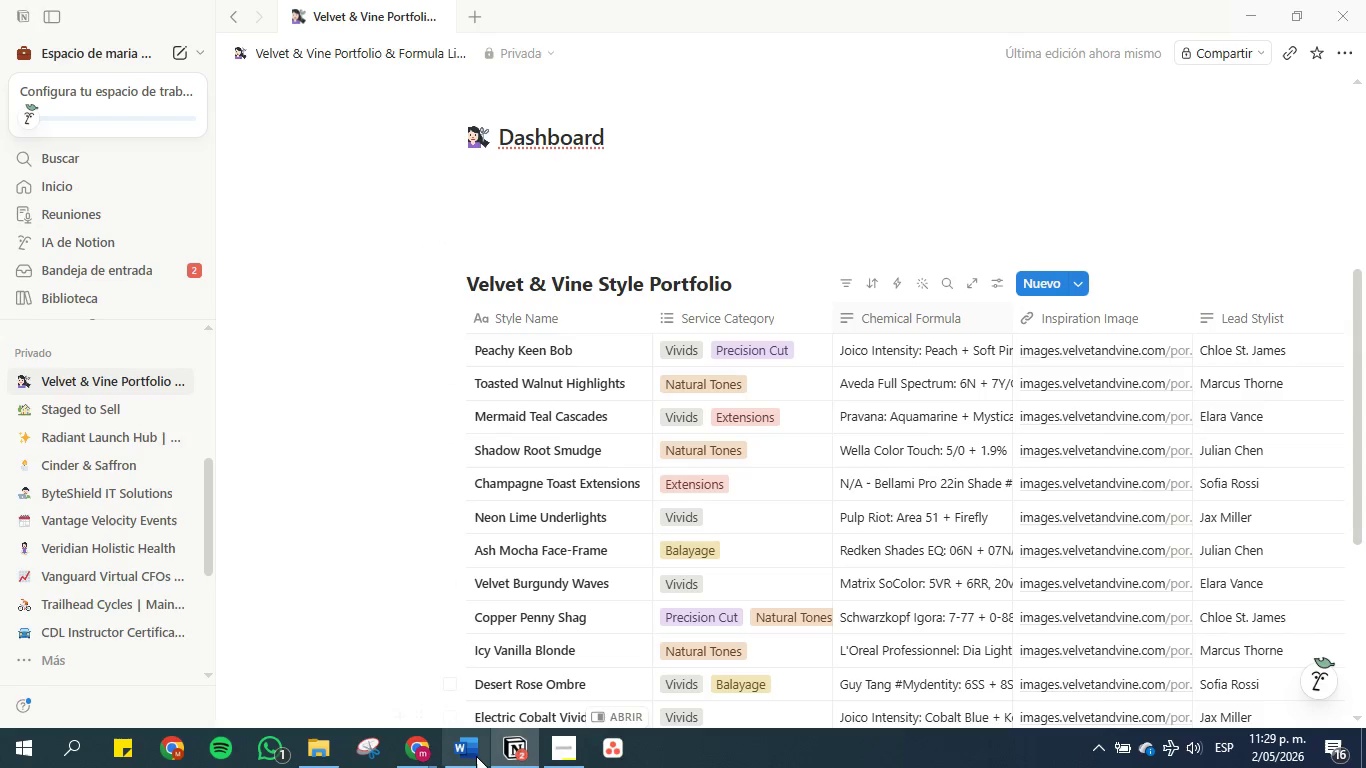 
left_click([472, 761])
 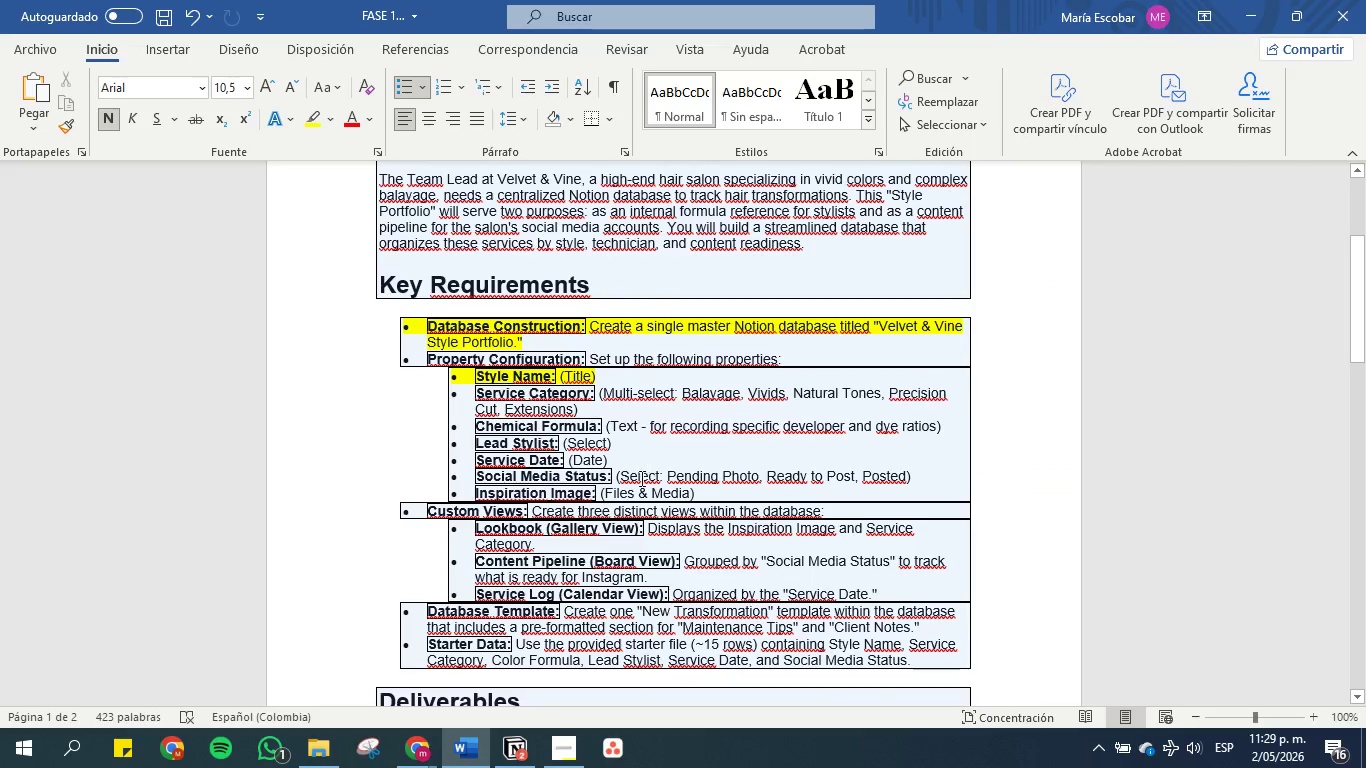 
left_click([454, 749])
 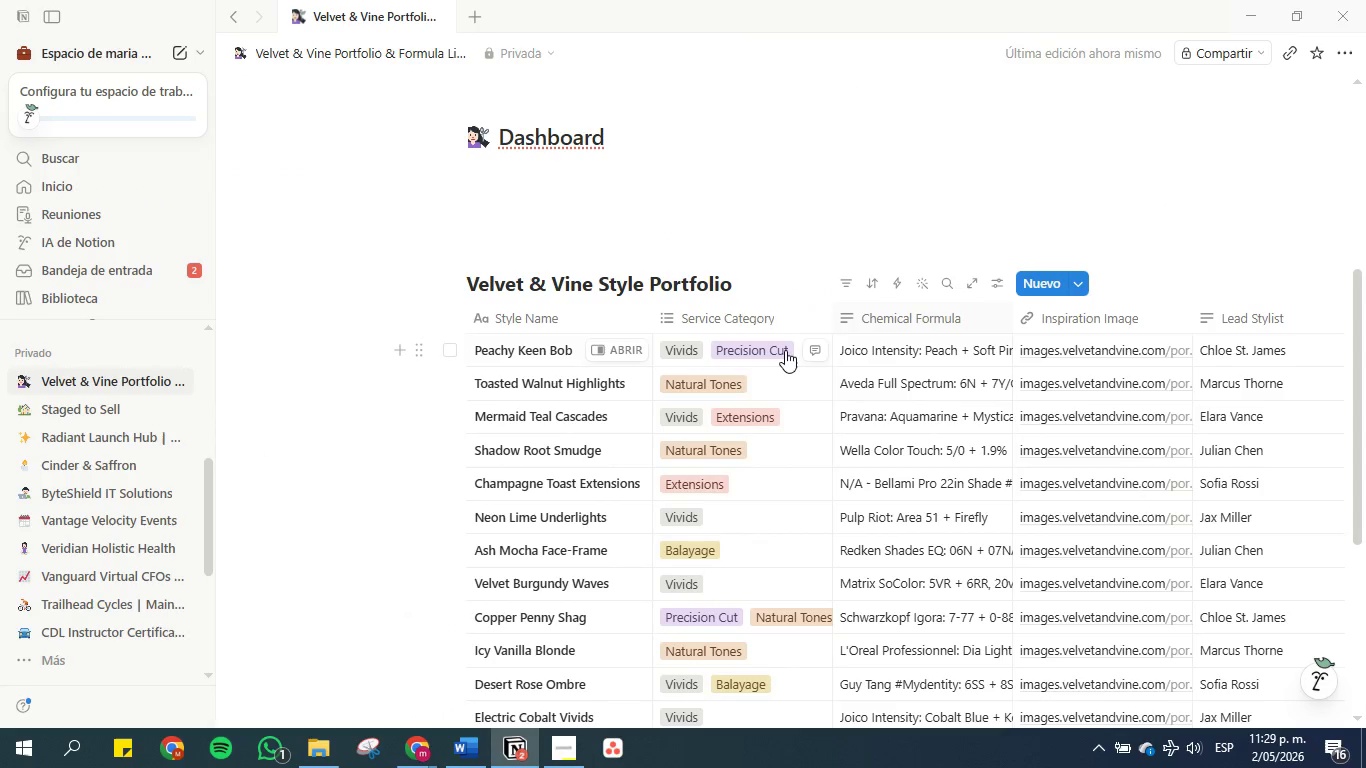 
left_click([771, 348])
 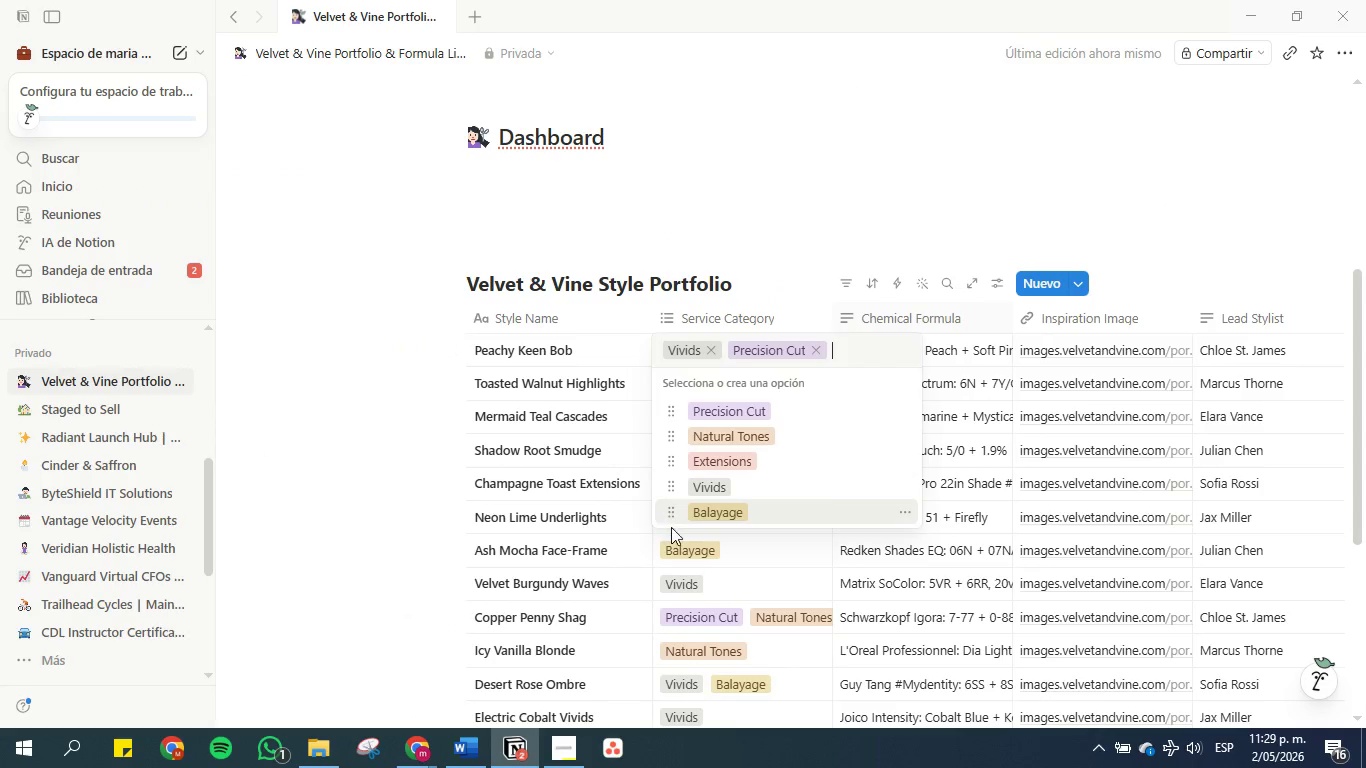 
left_click_drag(start_coordinate=[670, 514], to_coordinate=[665, 403])
 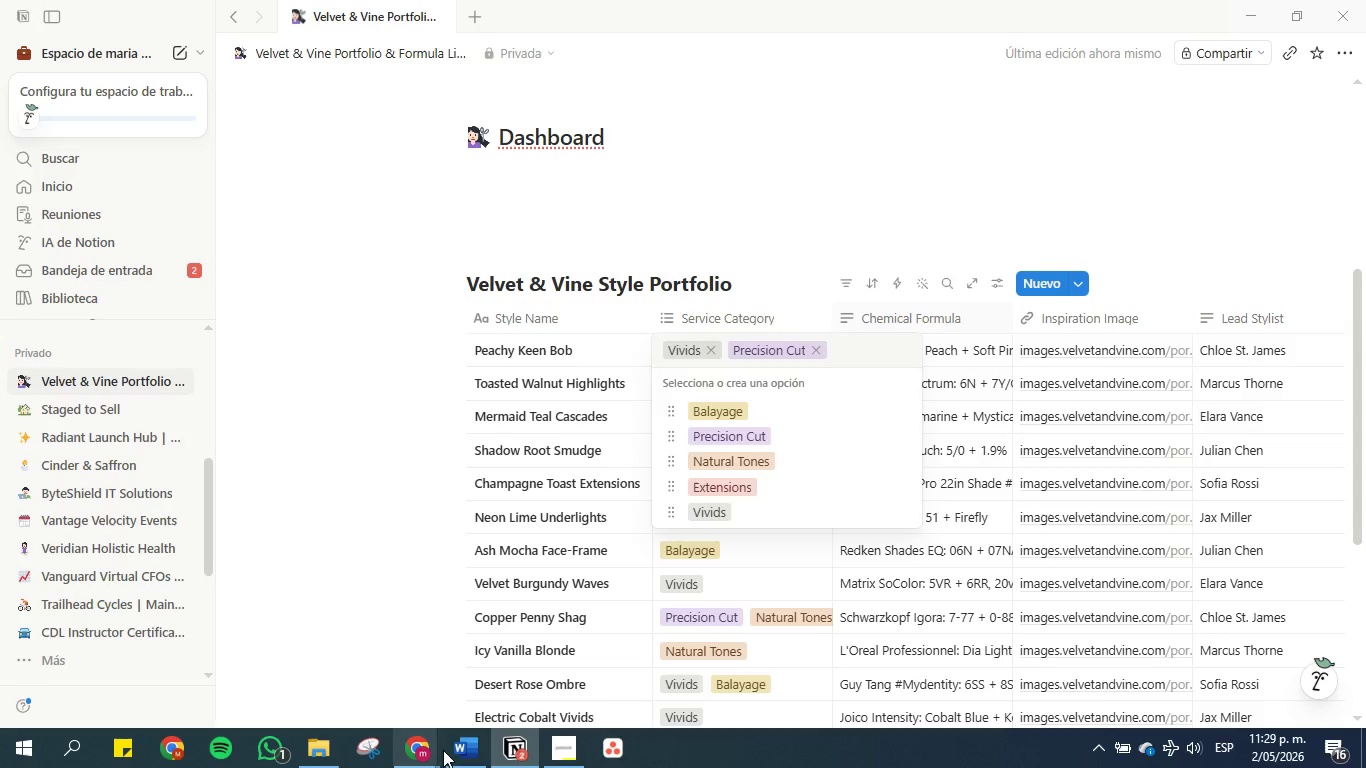 
left_click([466, 750])
 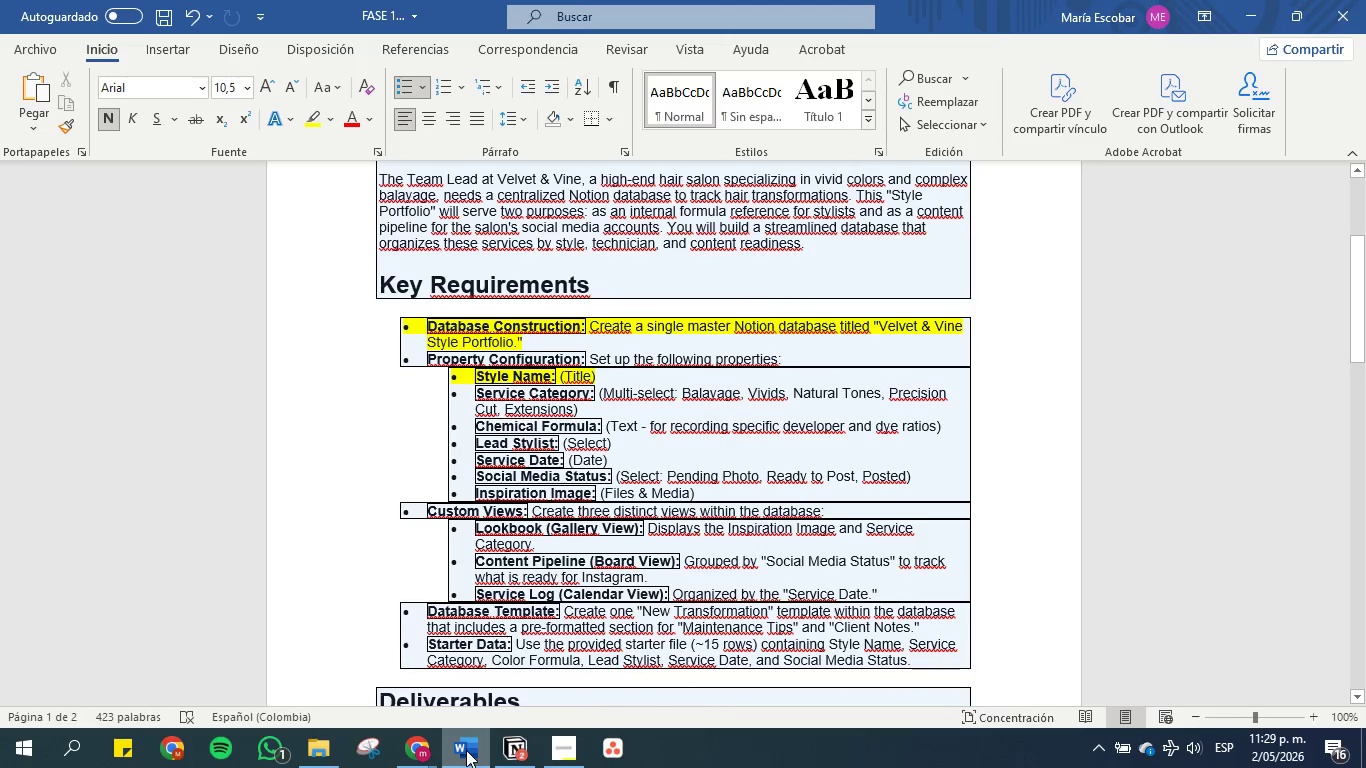 
left_click([466, 750])
 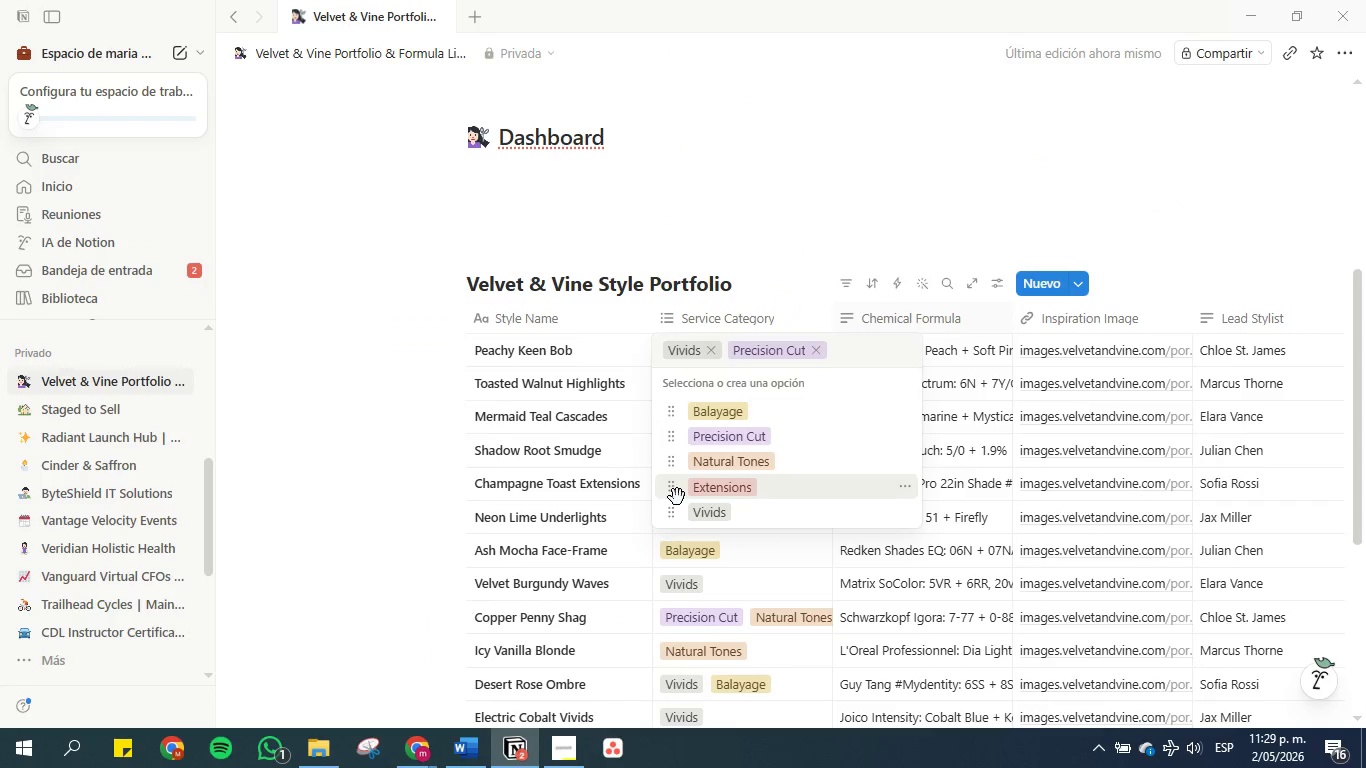 
left_click_drag(start_coordinate=[675, 512], to_coordinate=[674, 436])
 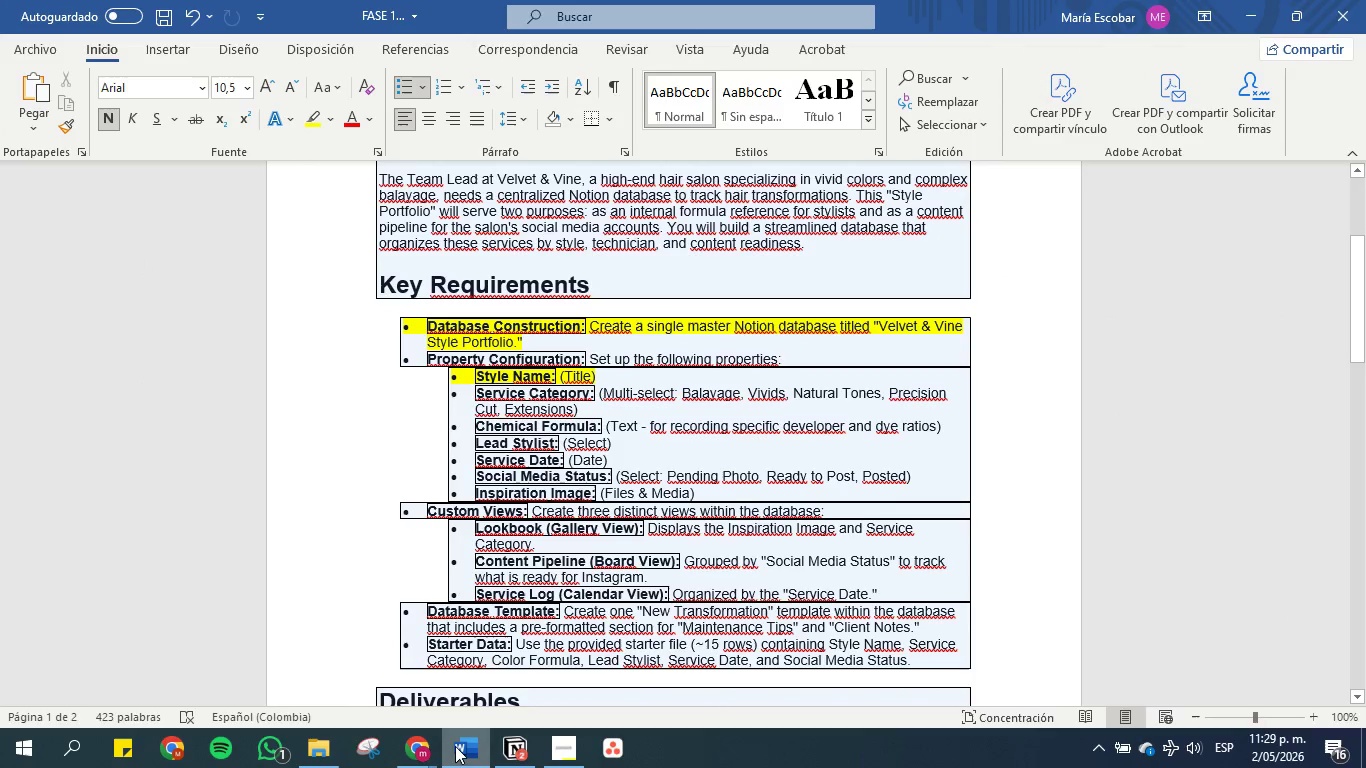 
left_click([455, 746])
 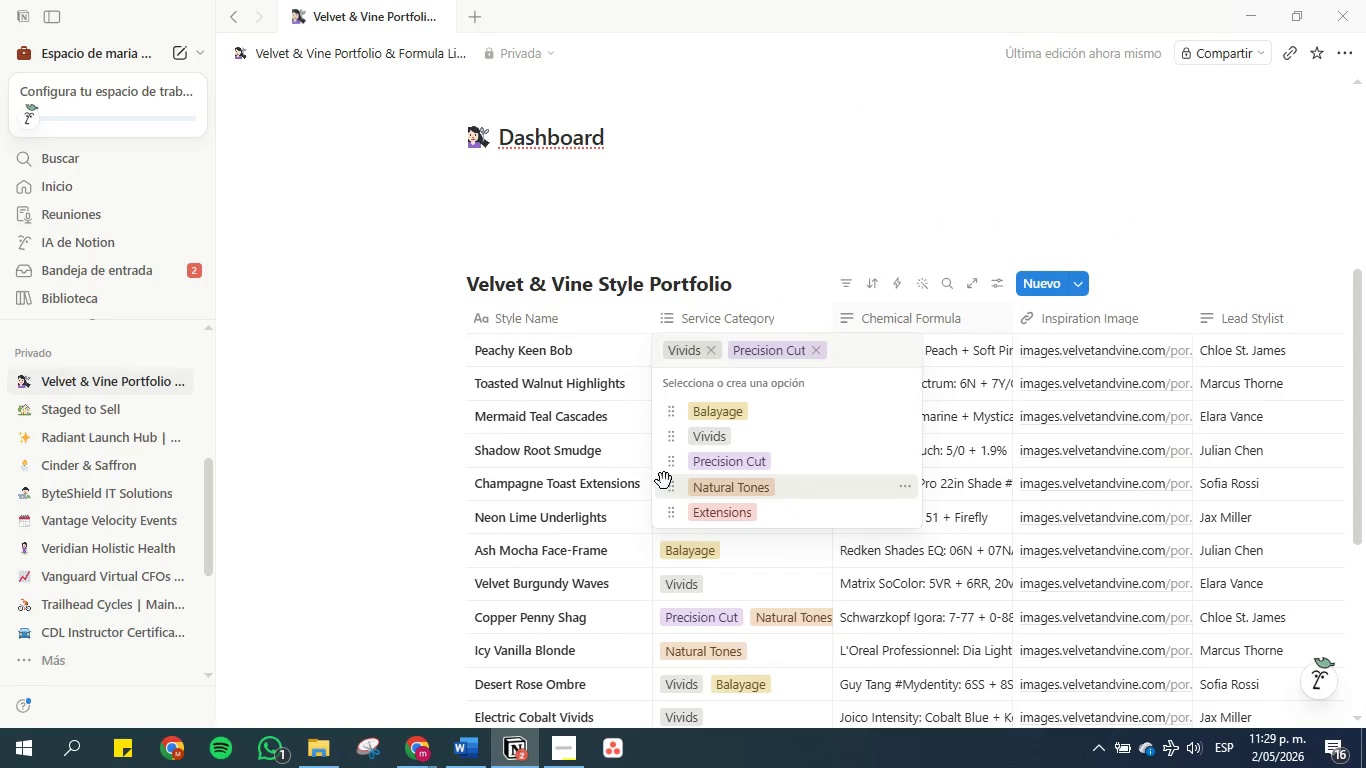 
left_click_drag(start_coordinate=[668, 481], to_coordinate=[668, 460])
 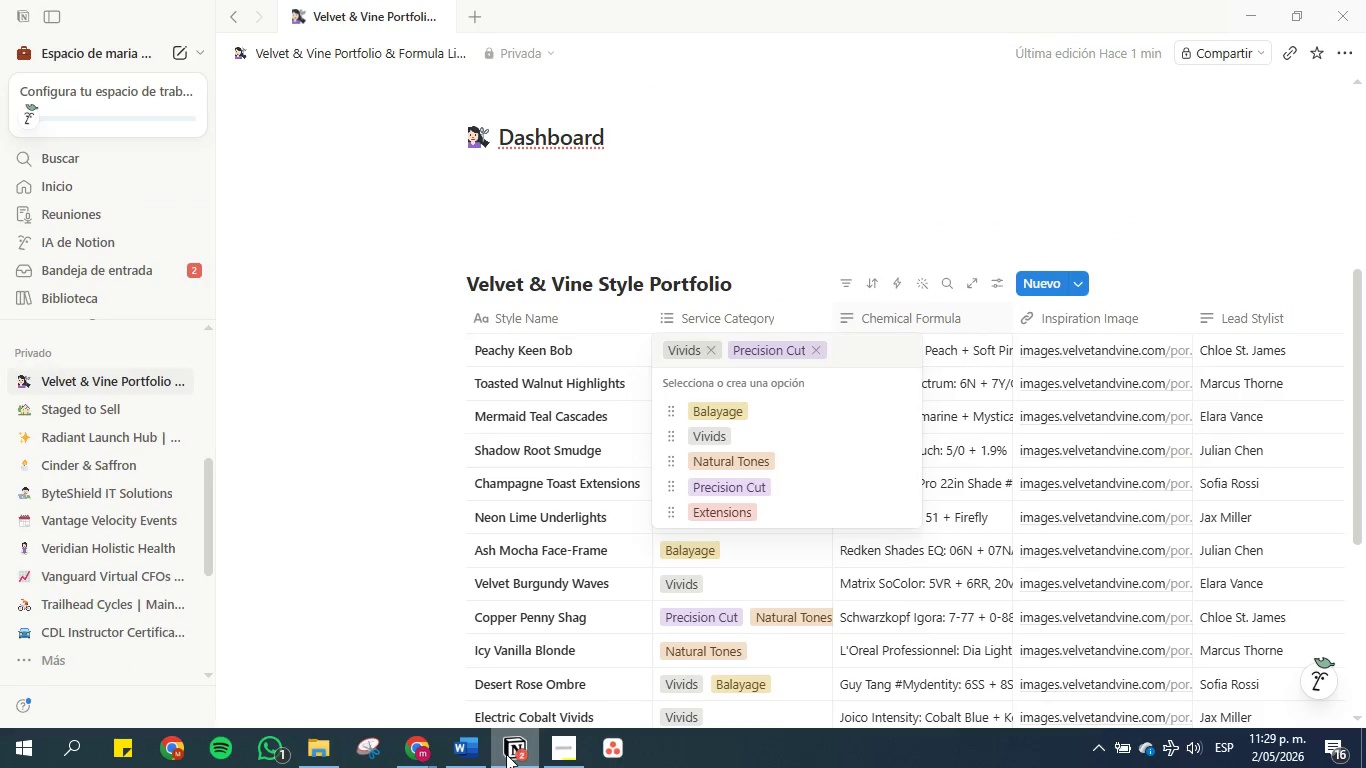 
left_click([459, 753])
 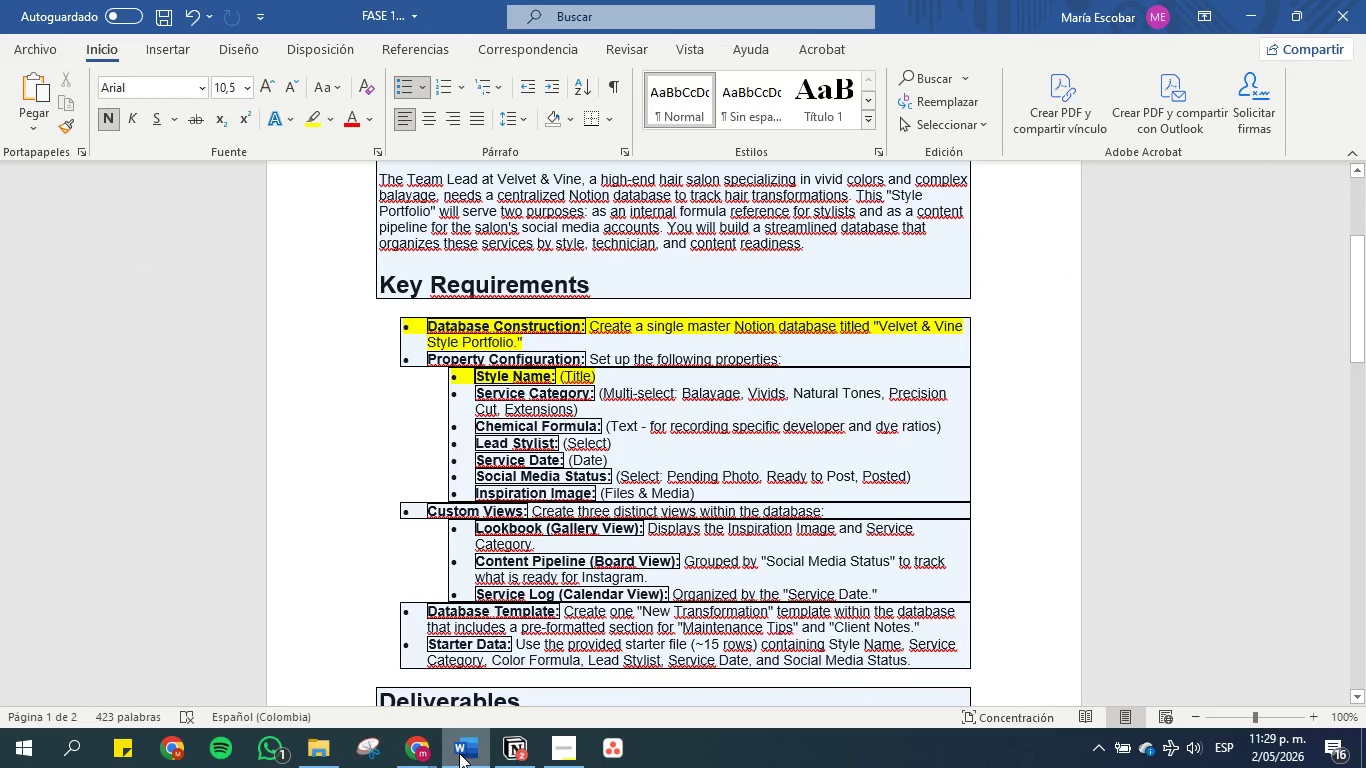 
left_click([459, 753])
 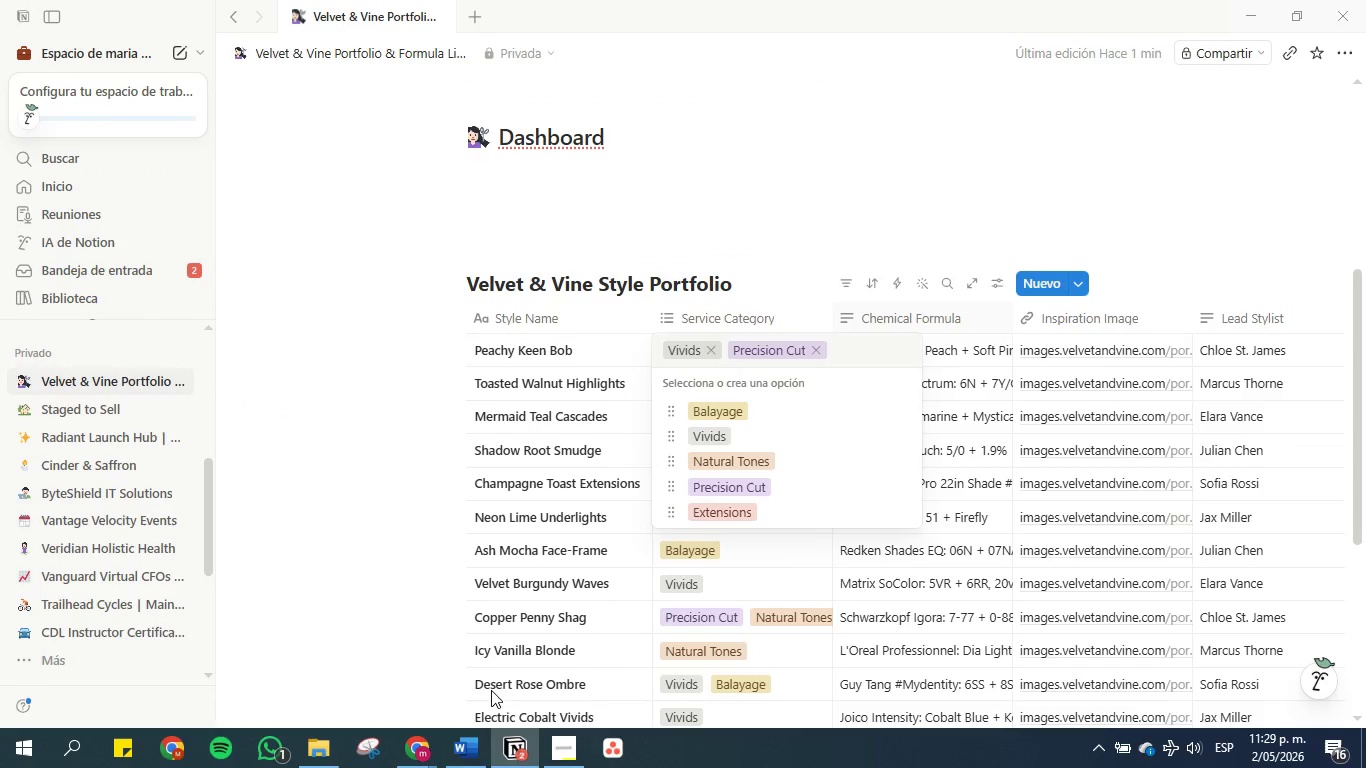 
left_click([461, 756])
 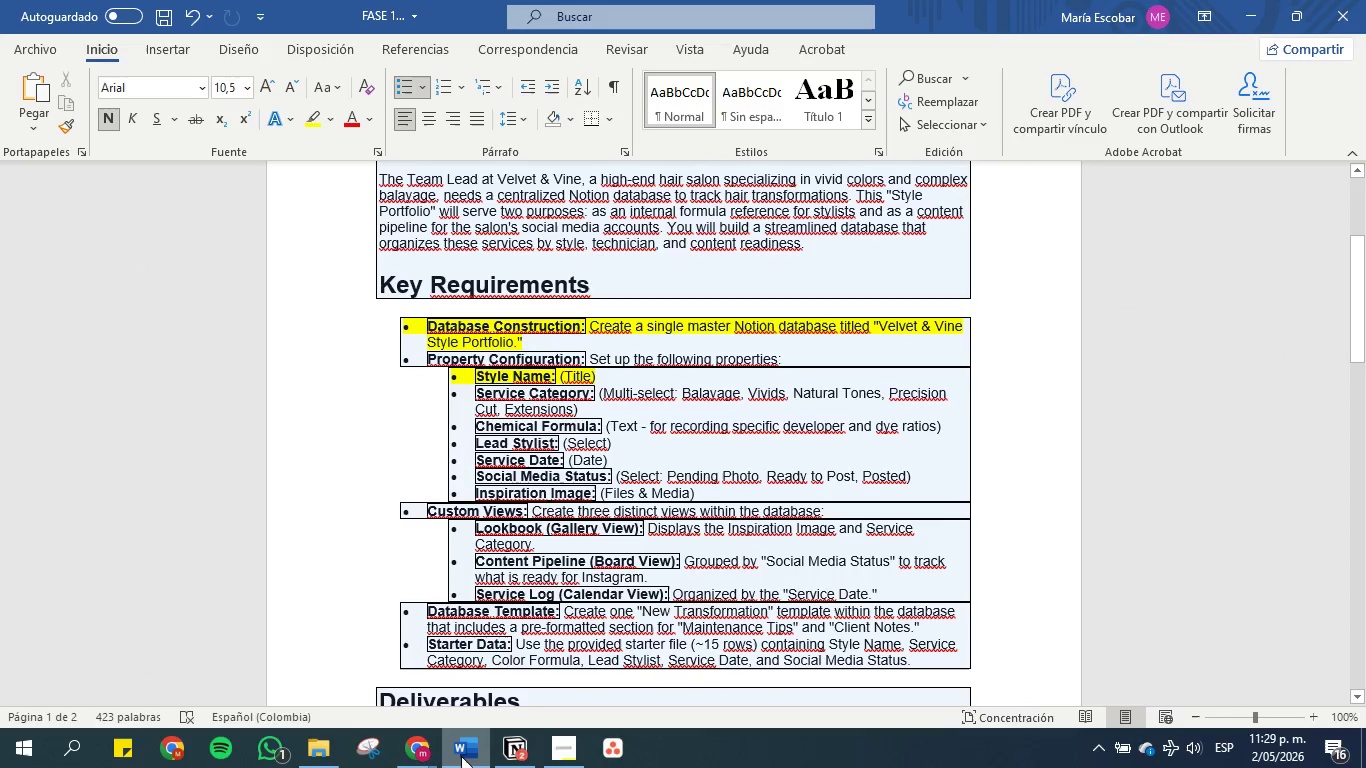 
left_click([461, 756])
 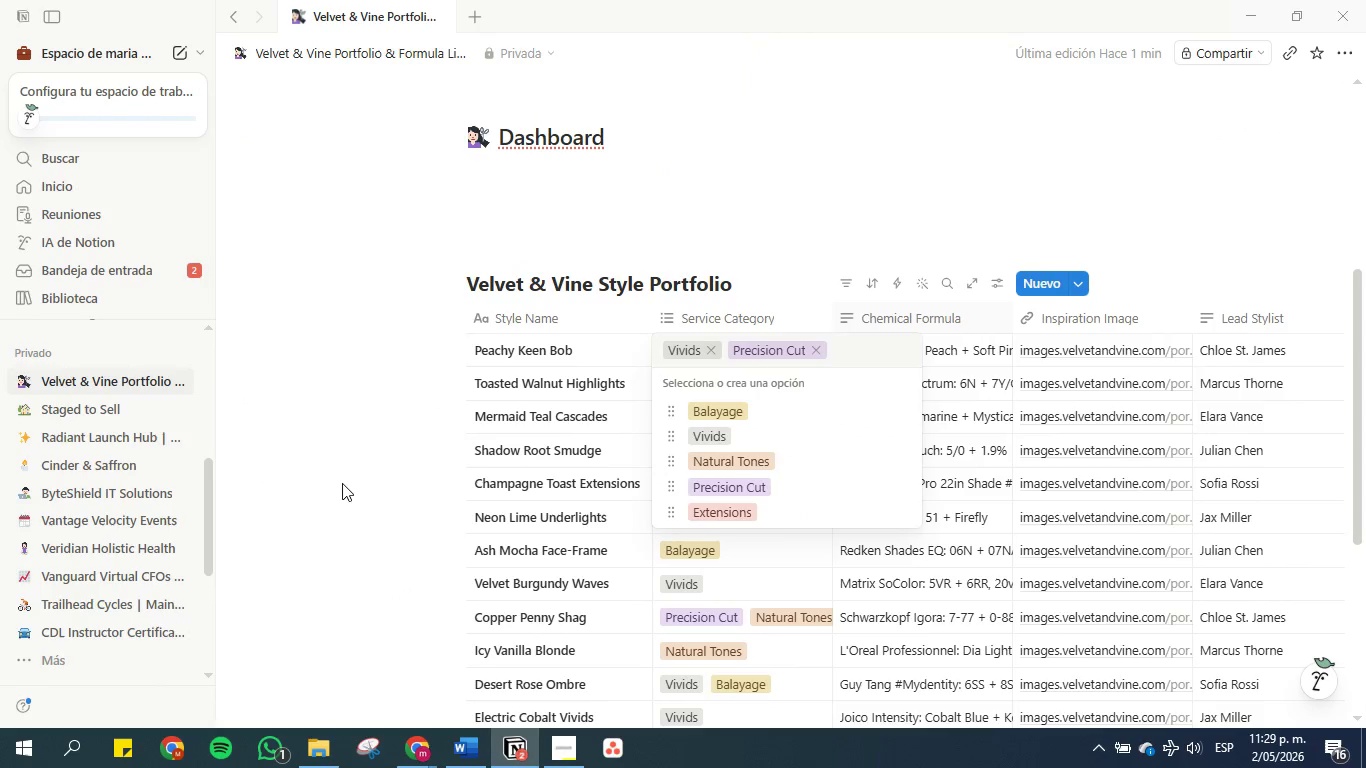 
left_click([358, 469])
 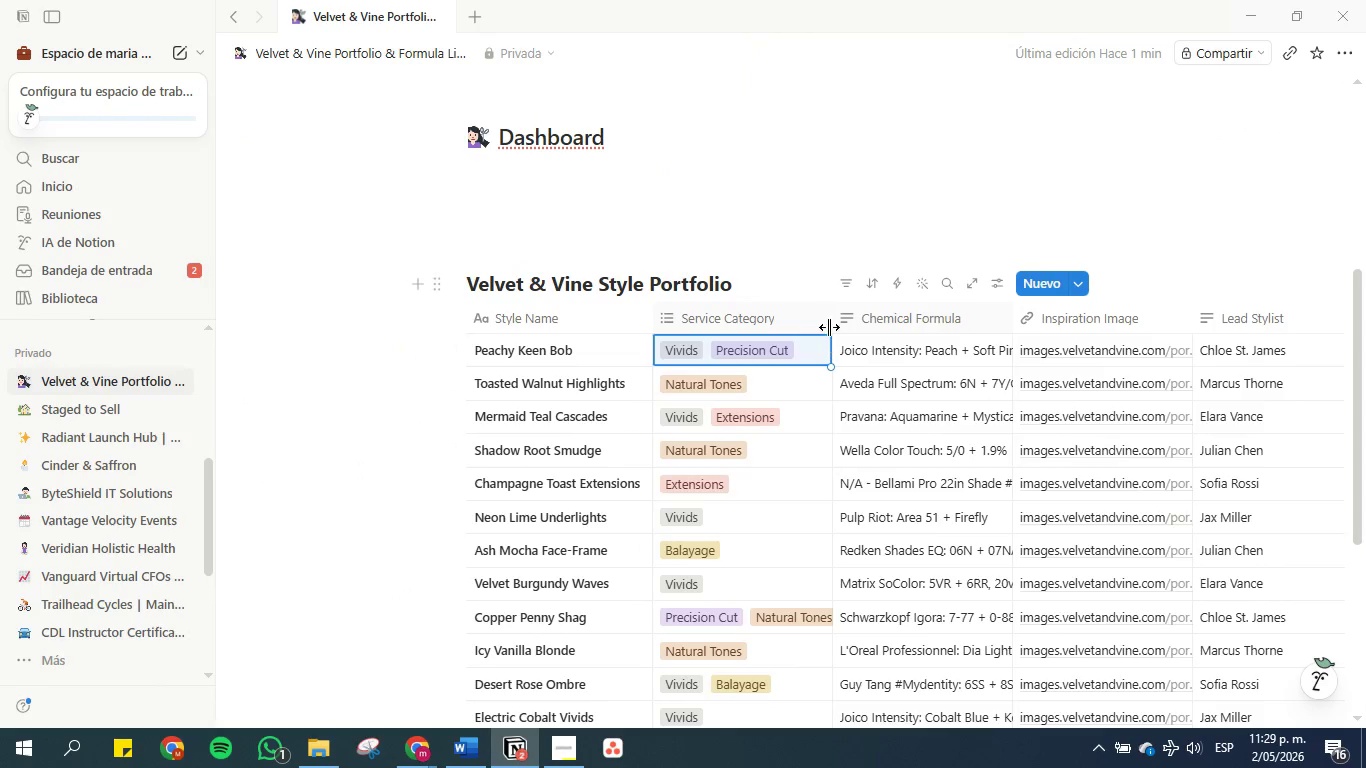 
double_click([829, 322])
 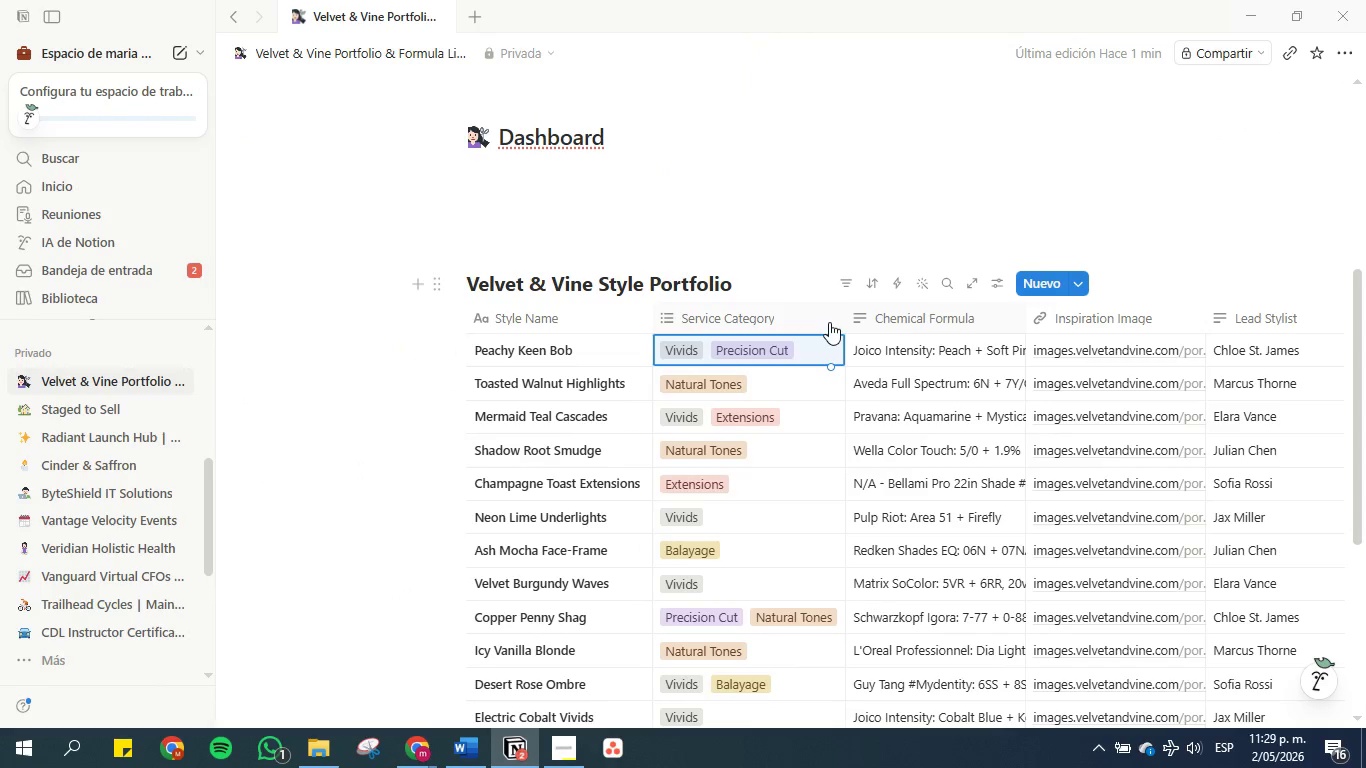 
scroll: coordinate [794, 443], scroll_direction: down, amount: 3.0
 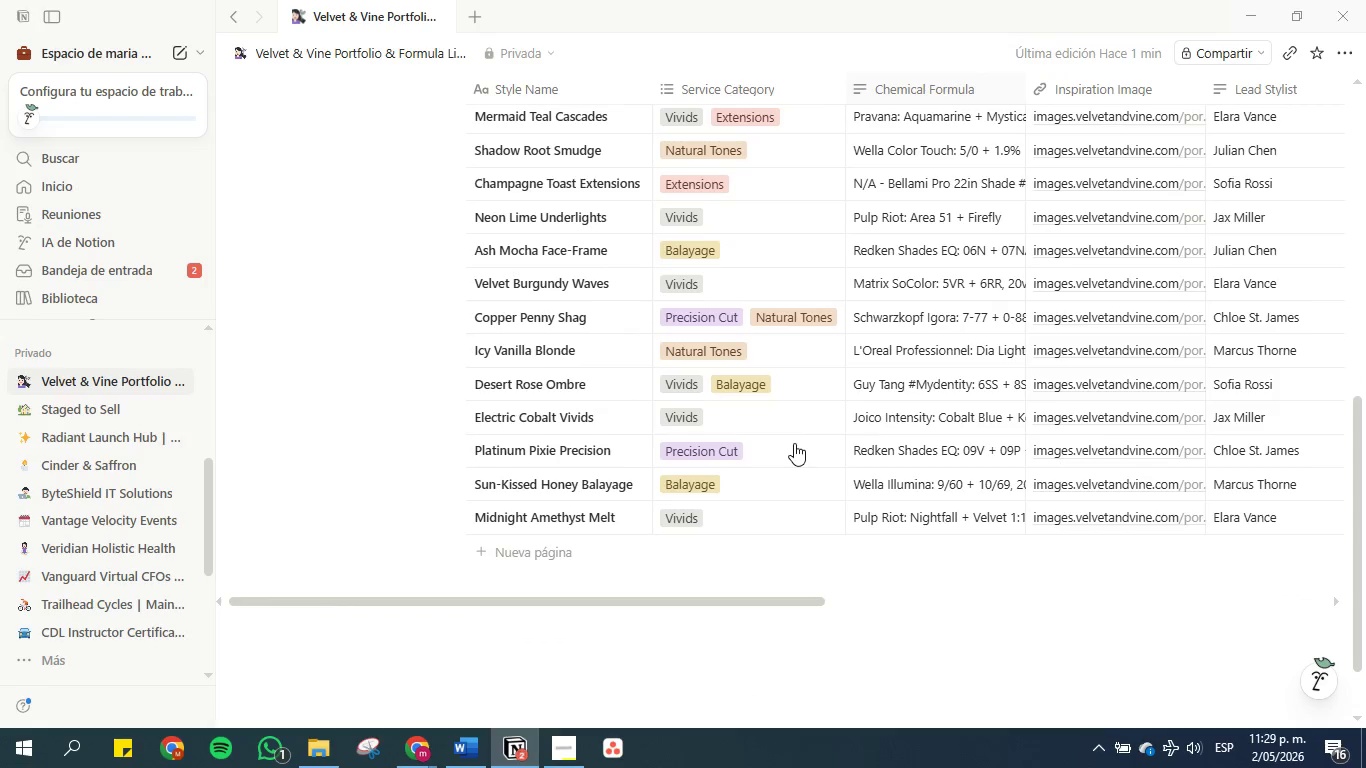 
scroll: coordinate [794, 443], scroll_direction: up, amount: 3.0
 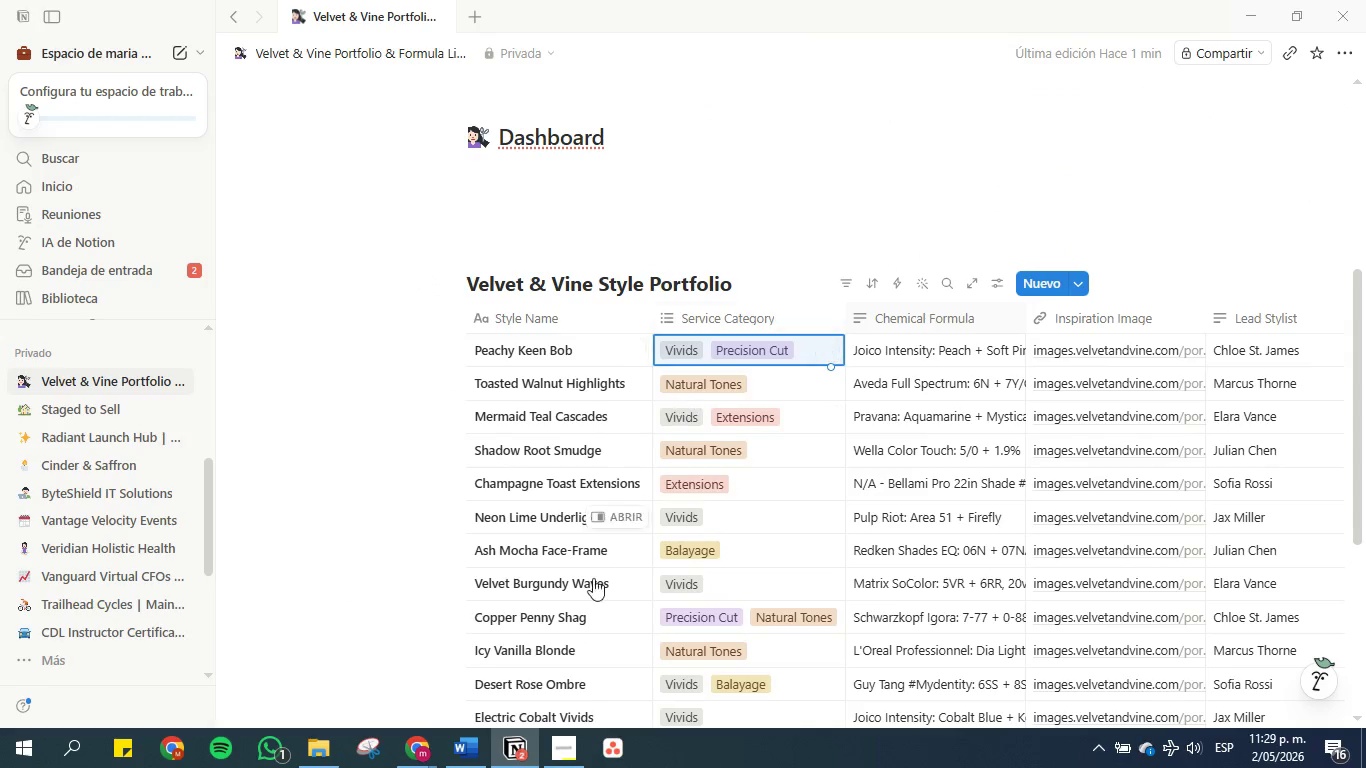 
left_click([458, 750])
 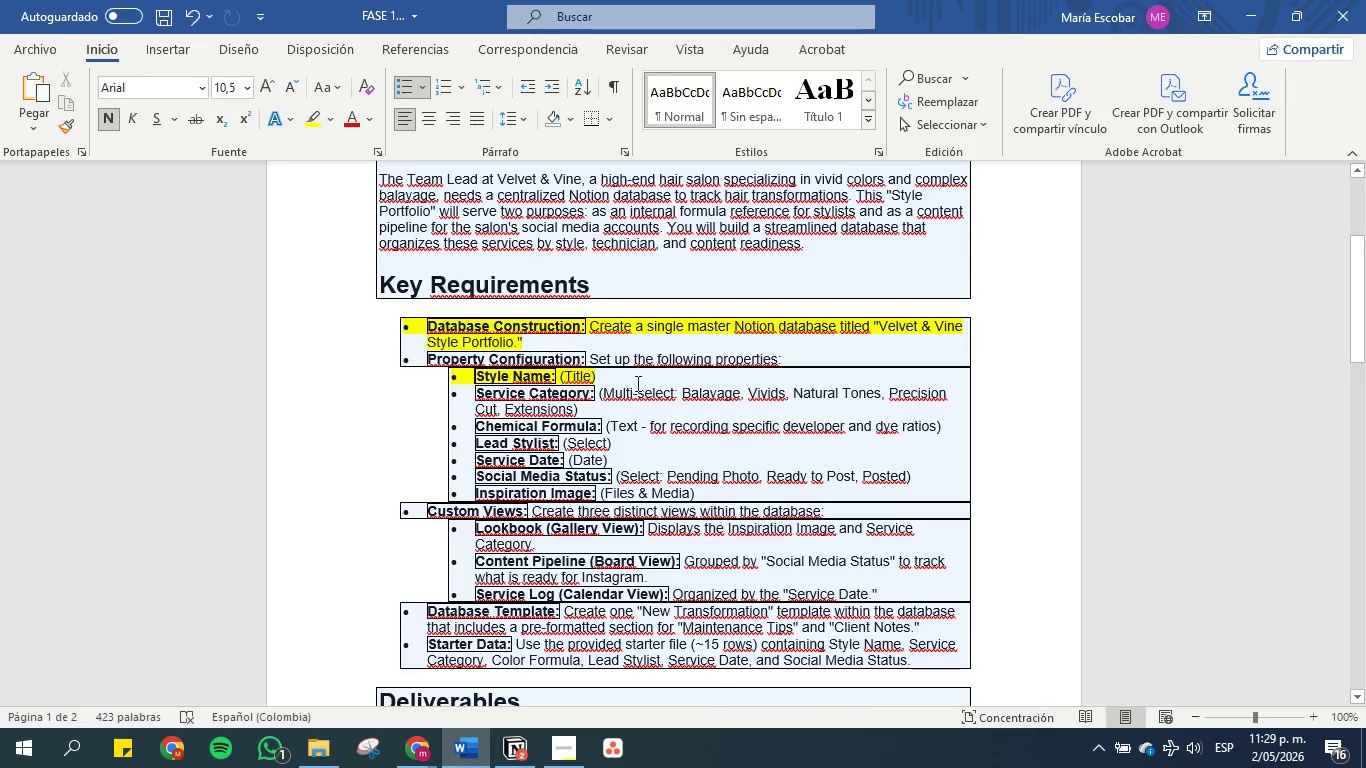 
left_click([645, 380])
 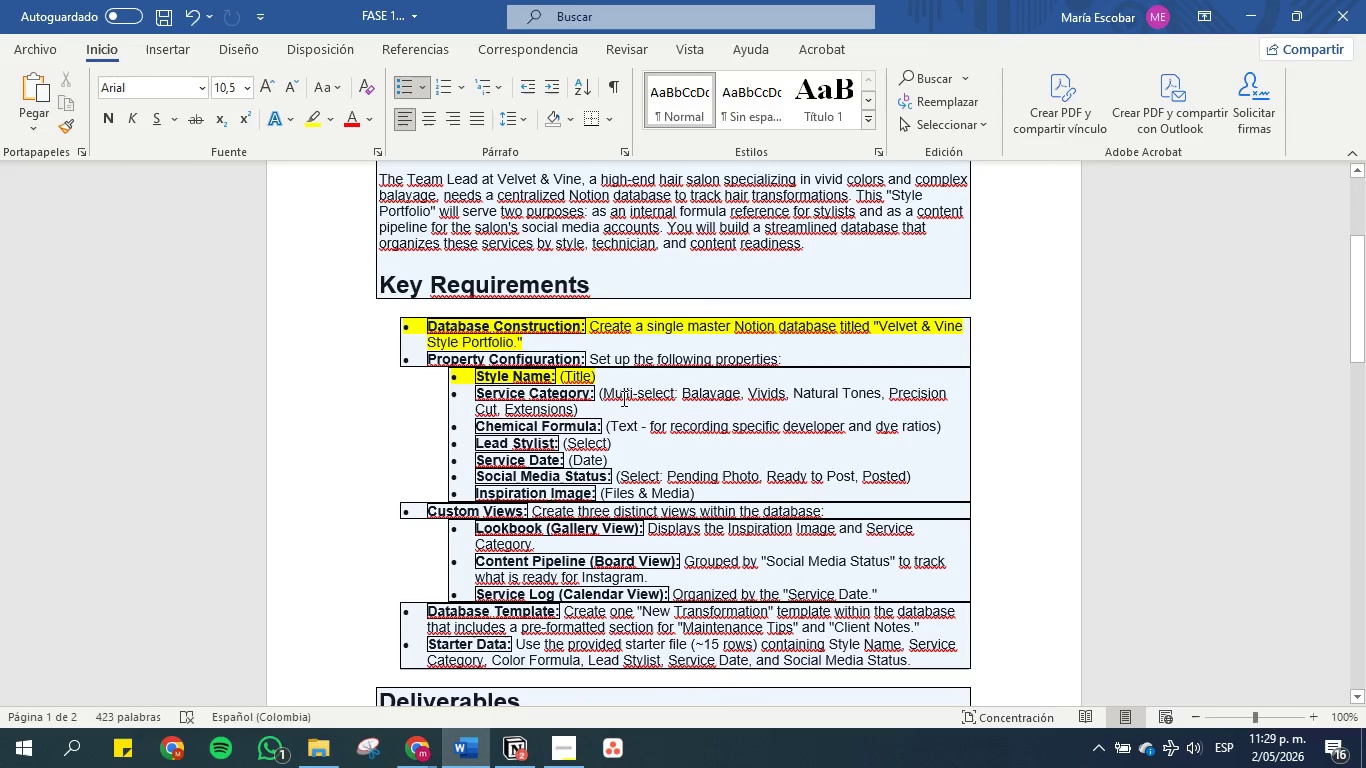 
left_click_drag(start_coordinate=[618, 401], to_coordinate=[471, 398])
 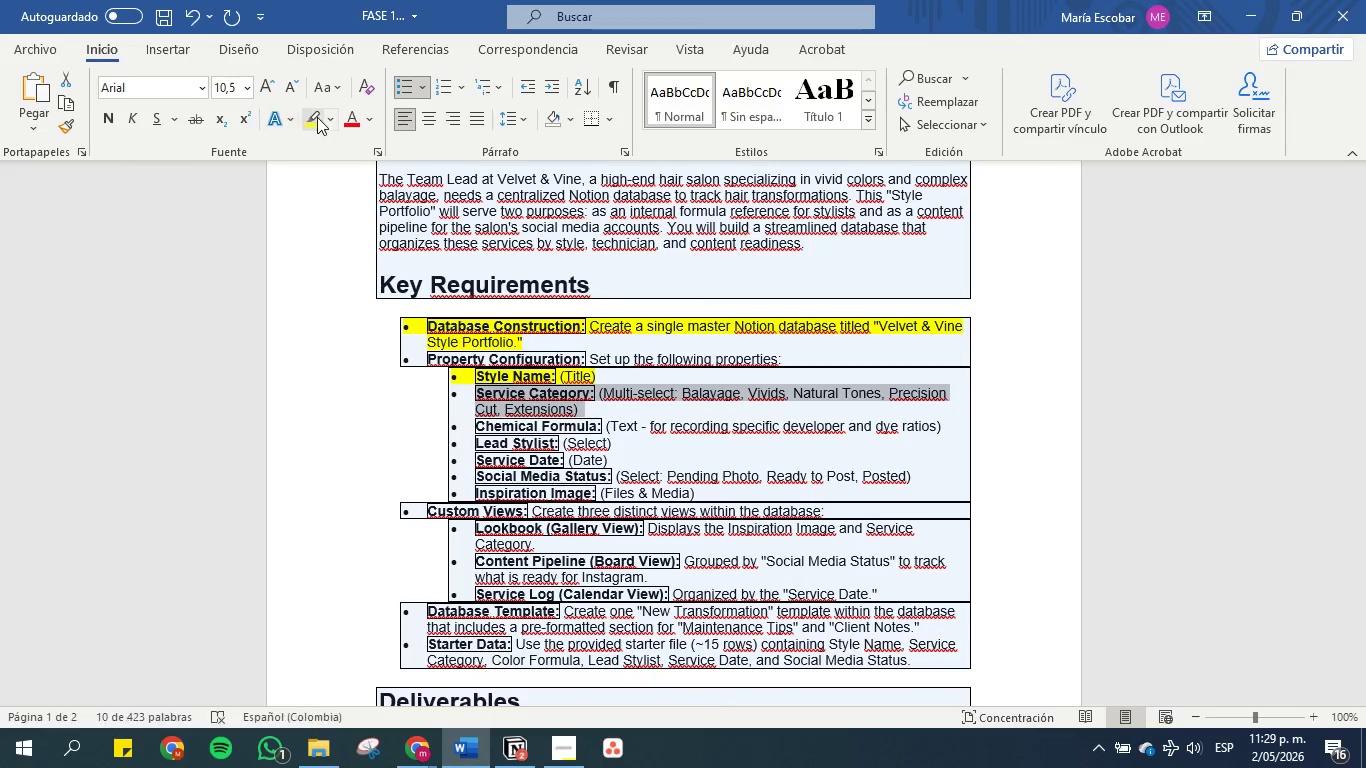 
left_click([317, 117])
 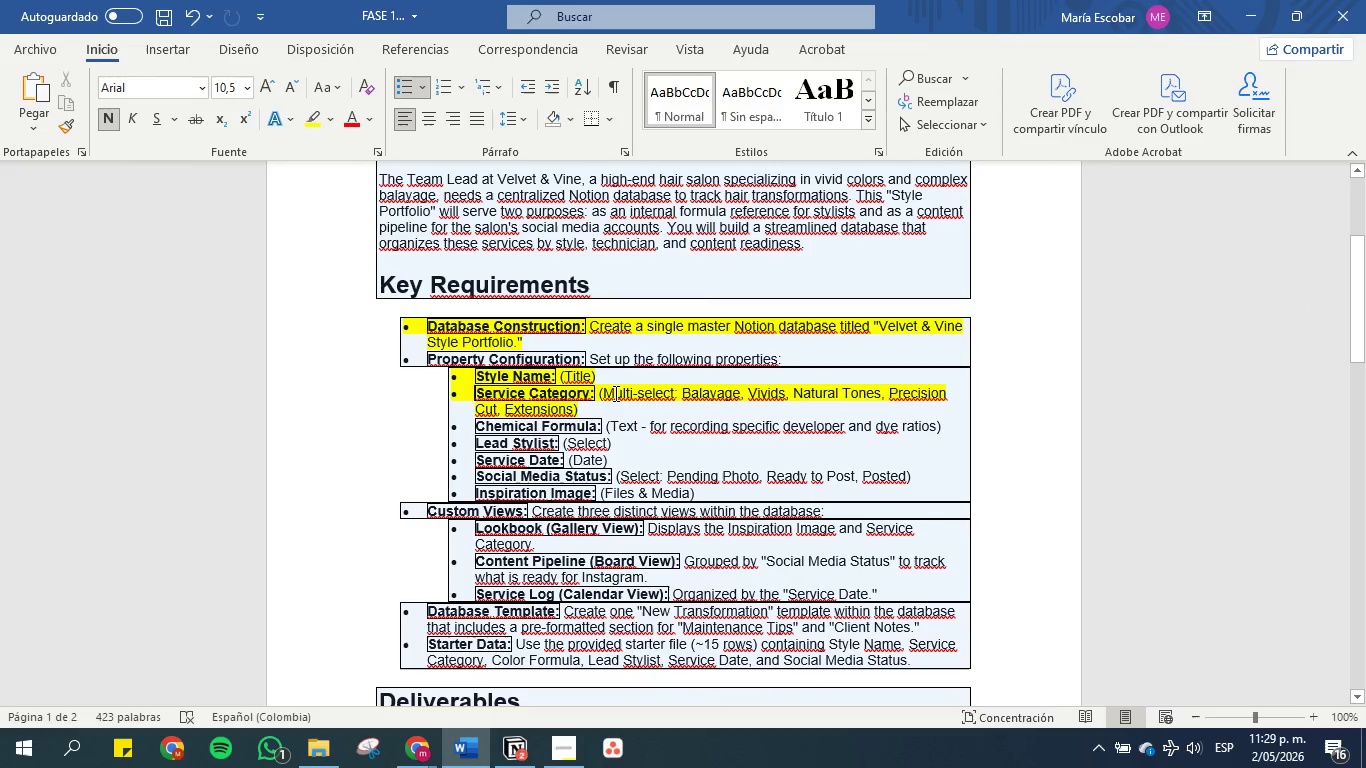 
scroll: coordinate [614, 393], scroll_direction: down, amount: 1.0
 